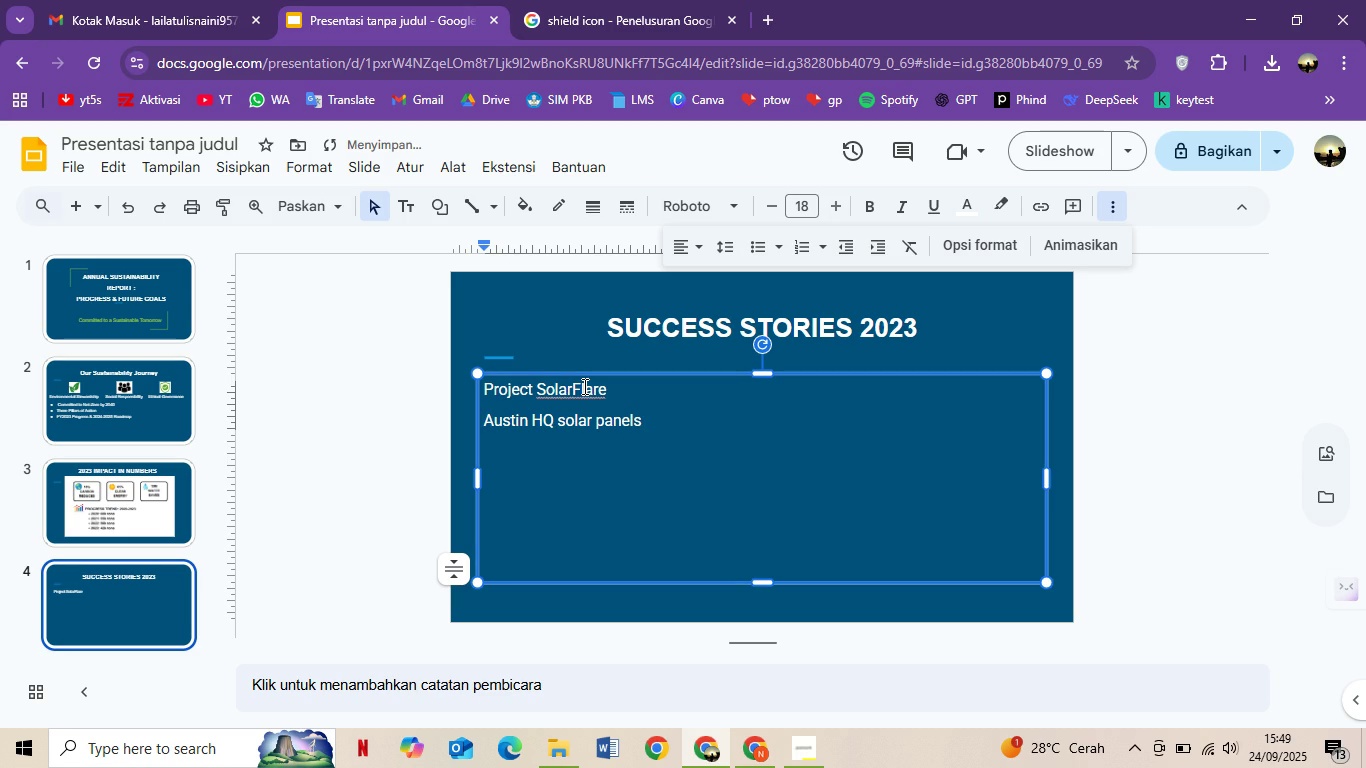 
wait(5.11)
 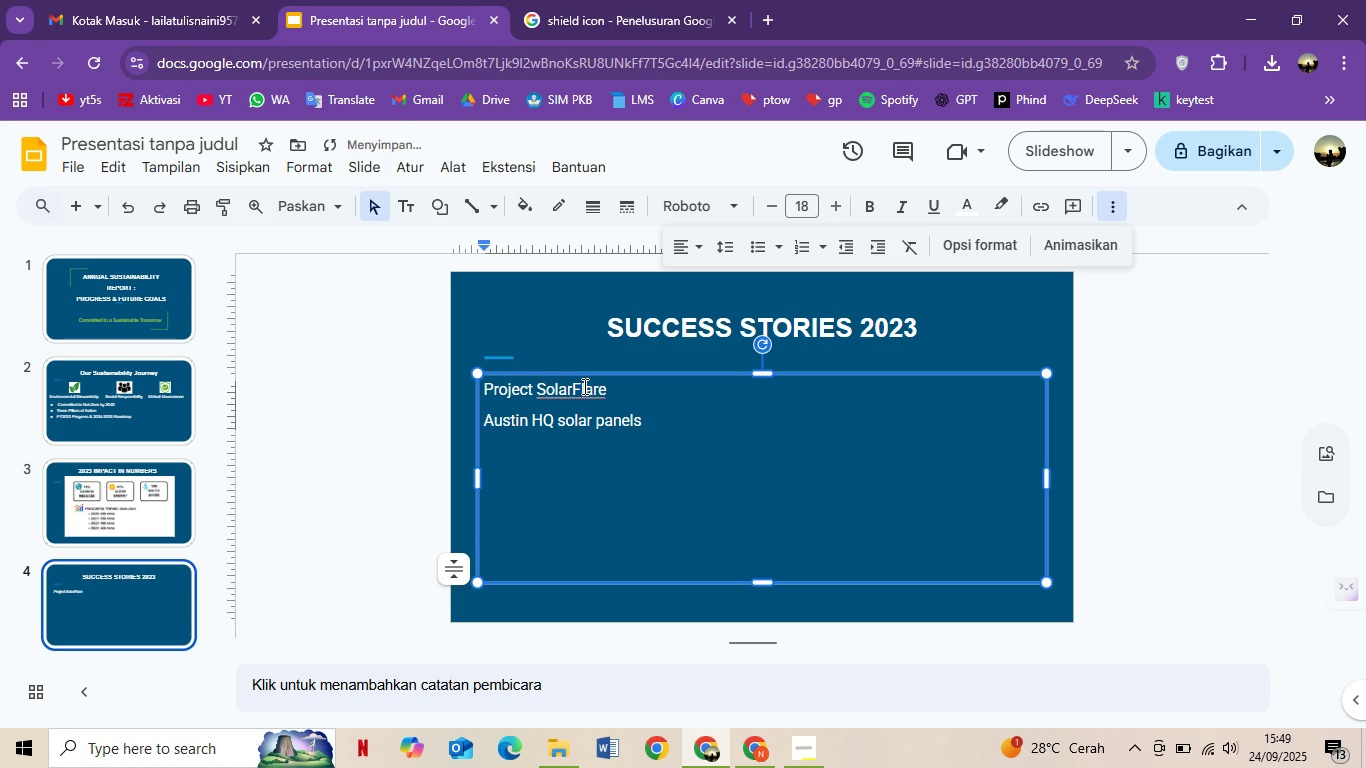 
type( 40% Ee)
key(Backspace)
key(Backspace)
type(energy needa)
key(Backspace)
type(s)
 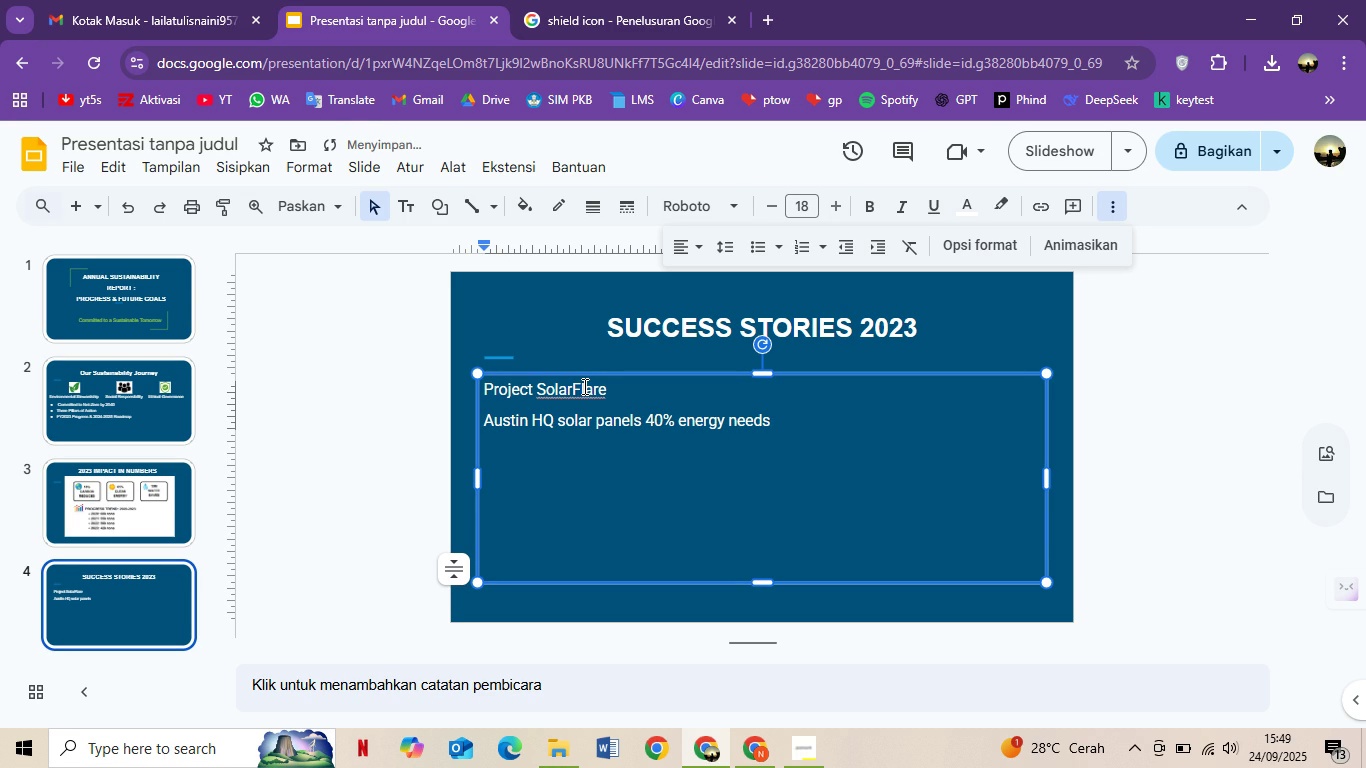 
key(Enter)
 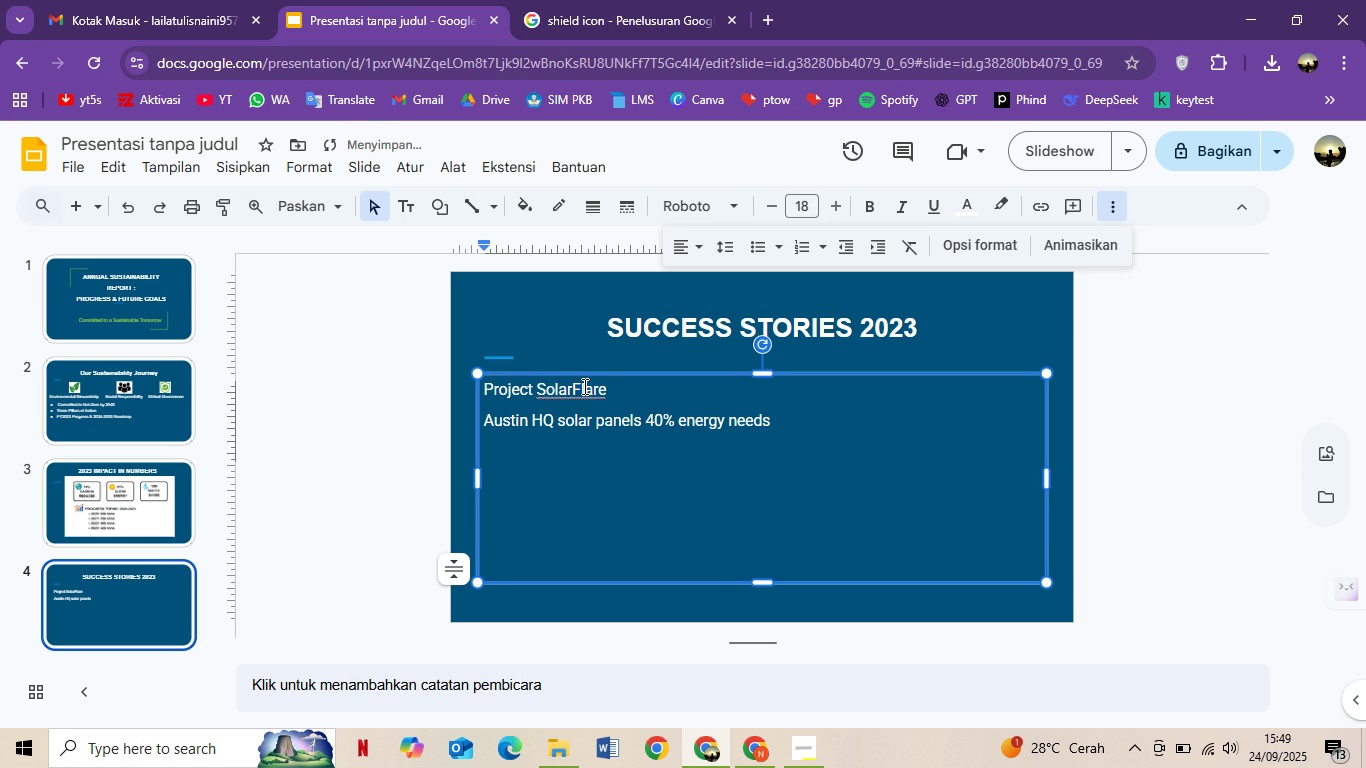 
type(Project GreenStream)
 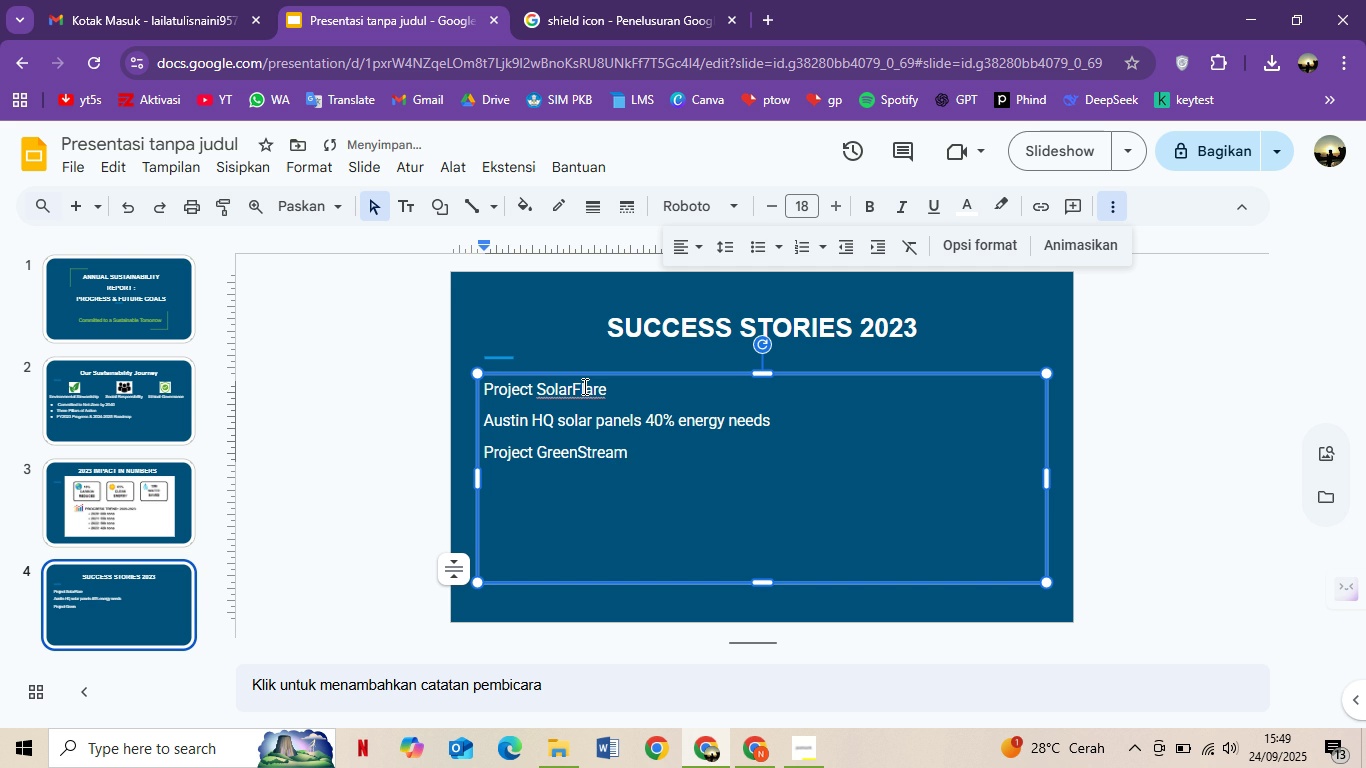 
key(Enter)
 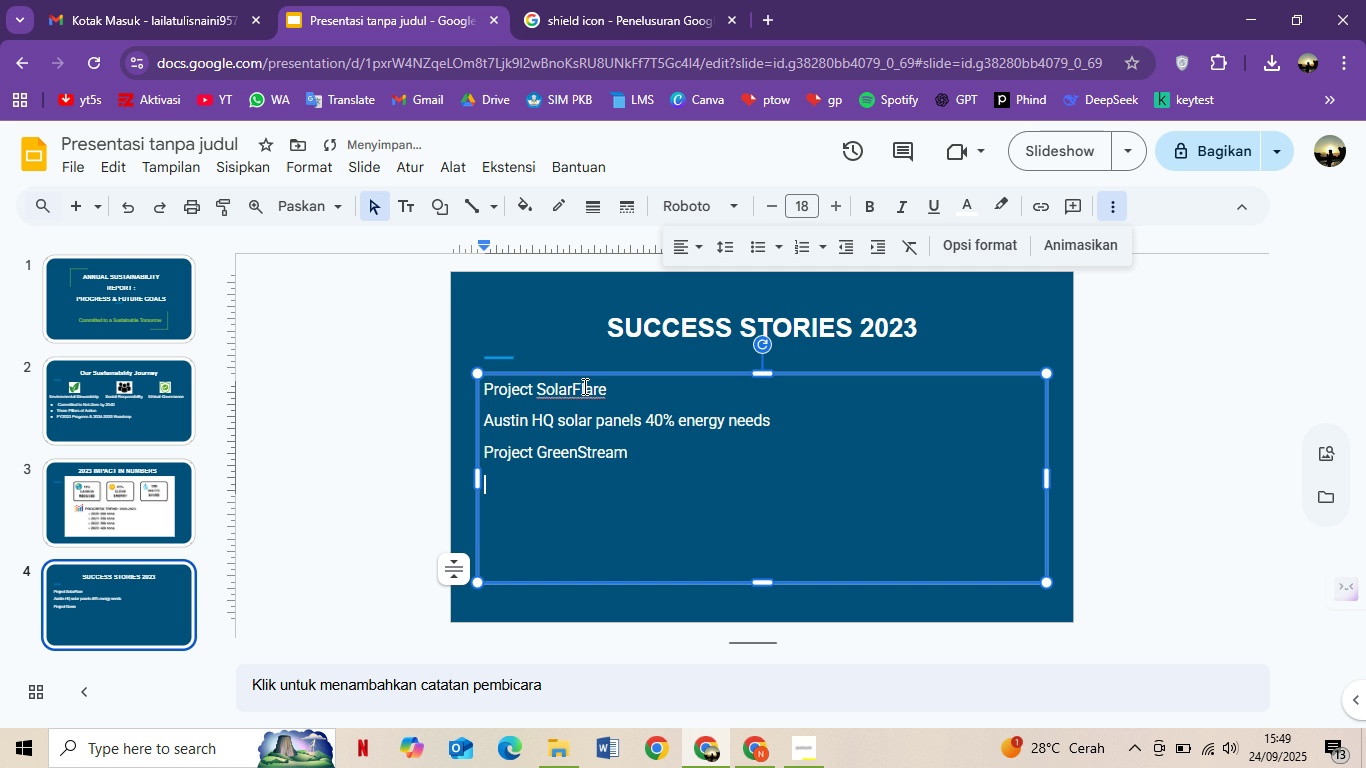 
type(30% less plat)
key(Backspace)
type(stic waste in packaging)
 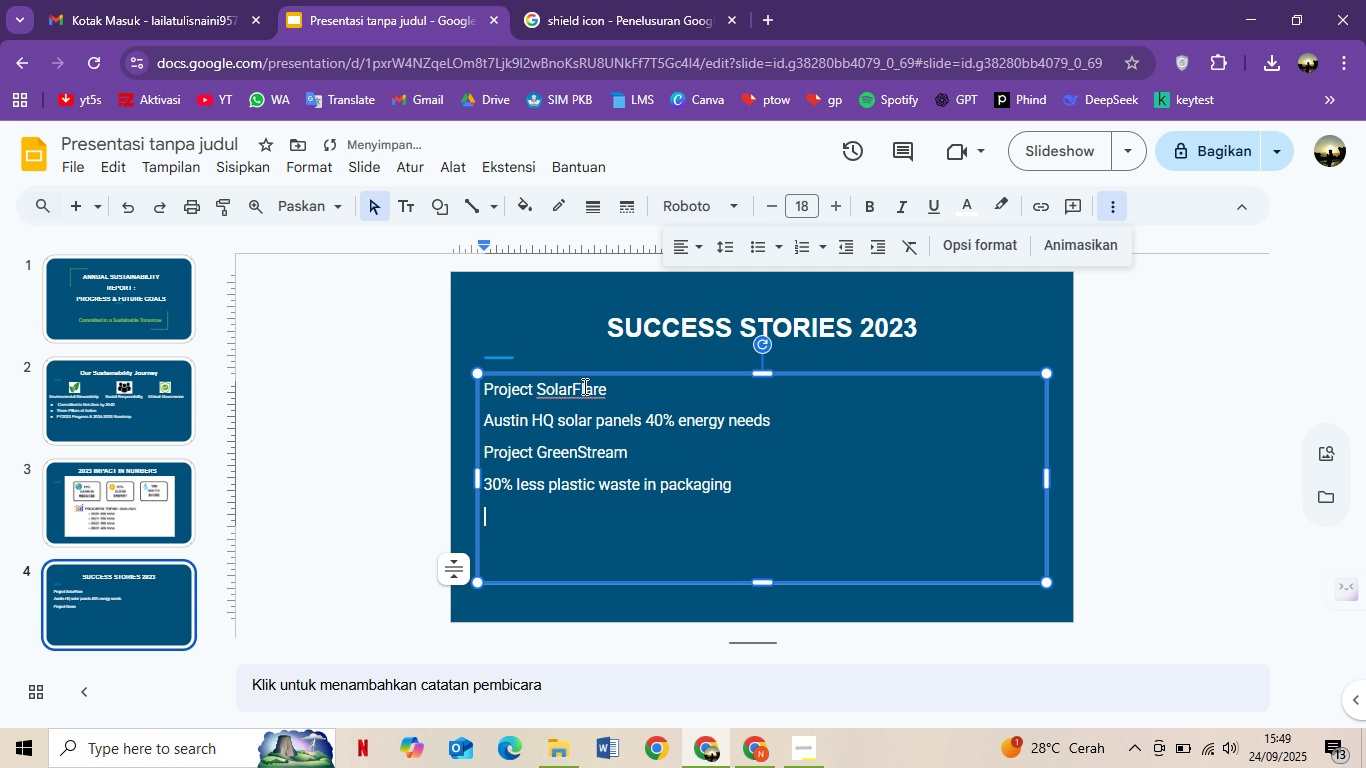 
 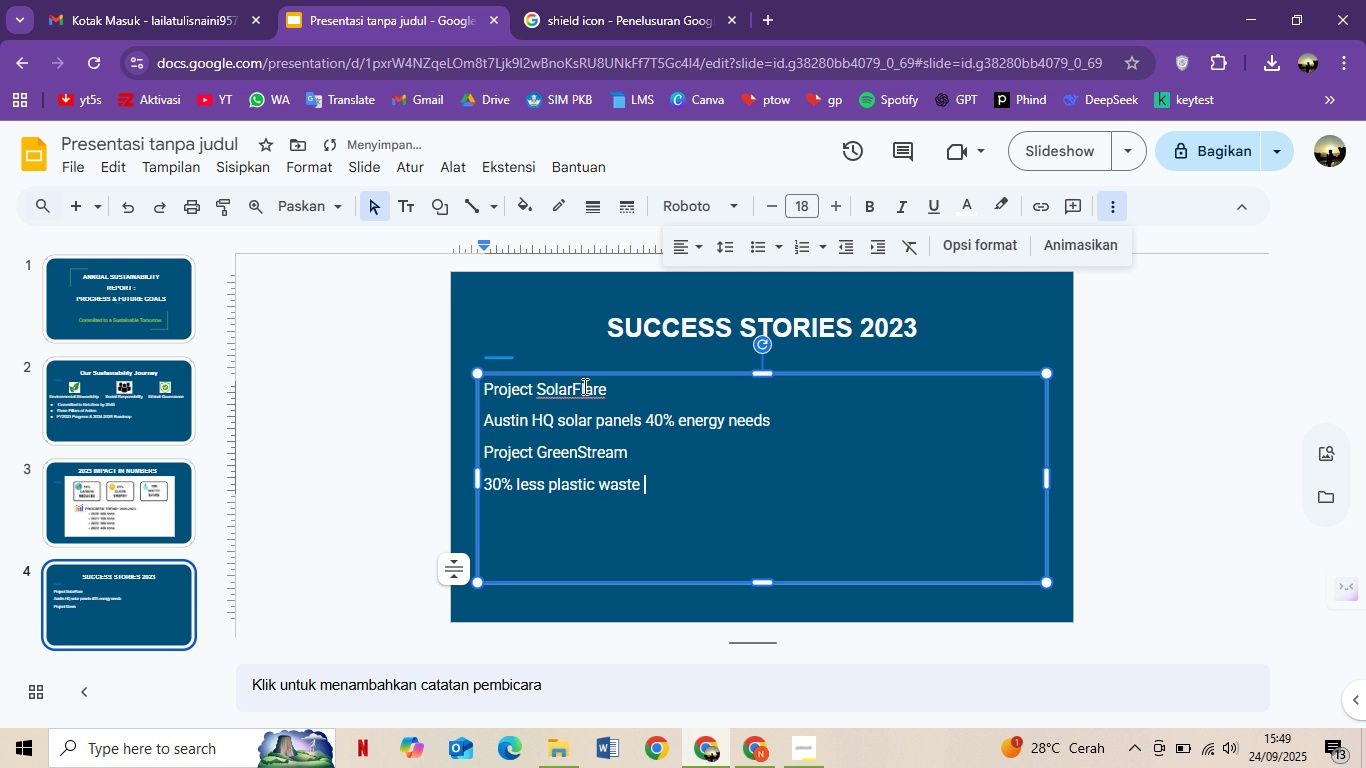 
key(Enter)
 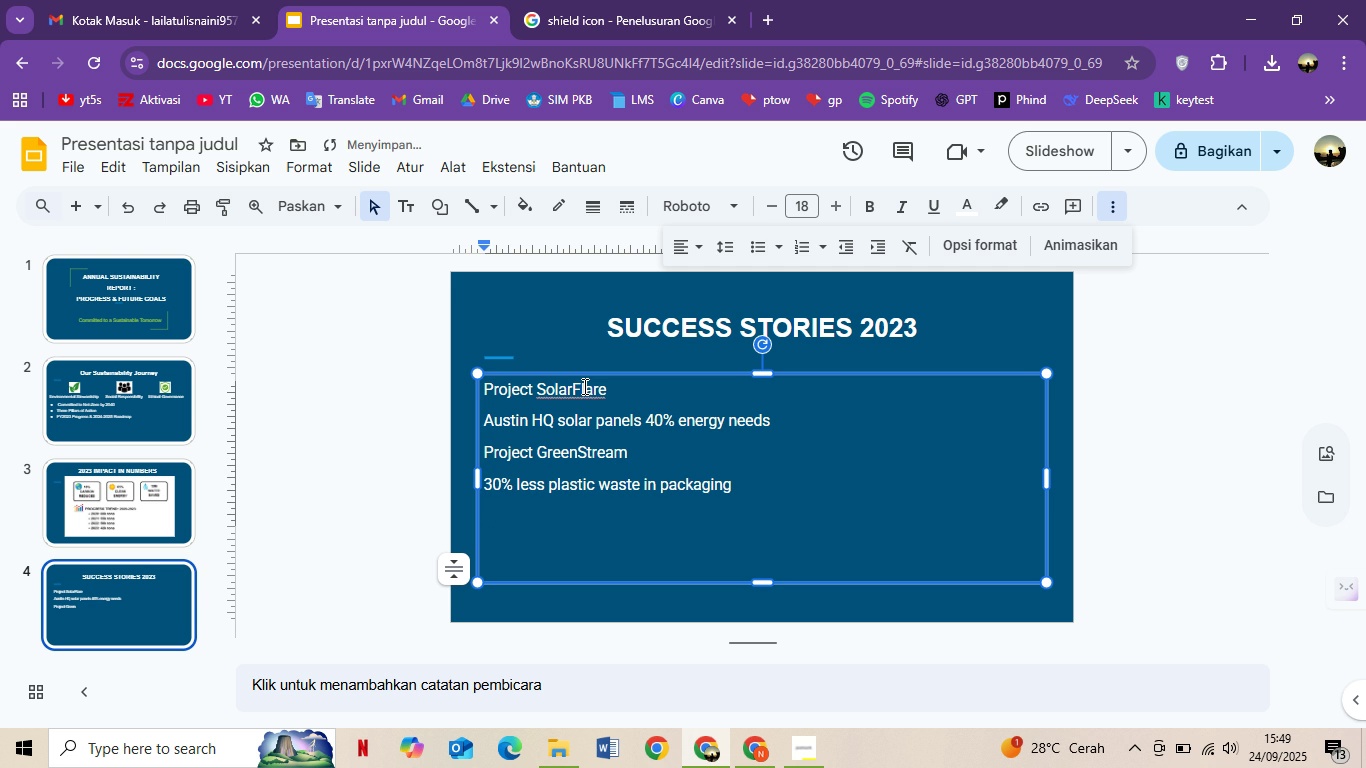 
type(Project )
 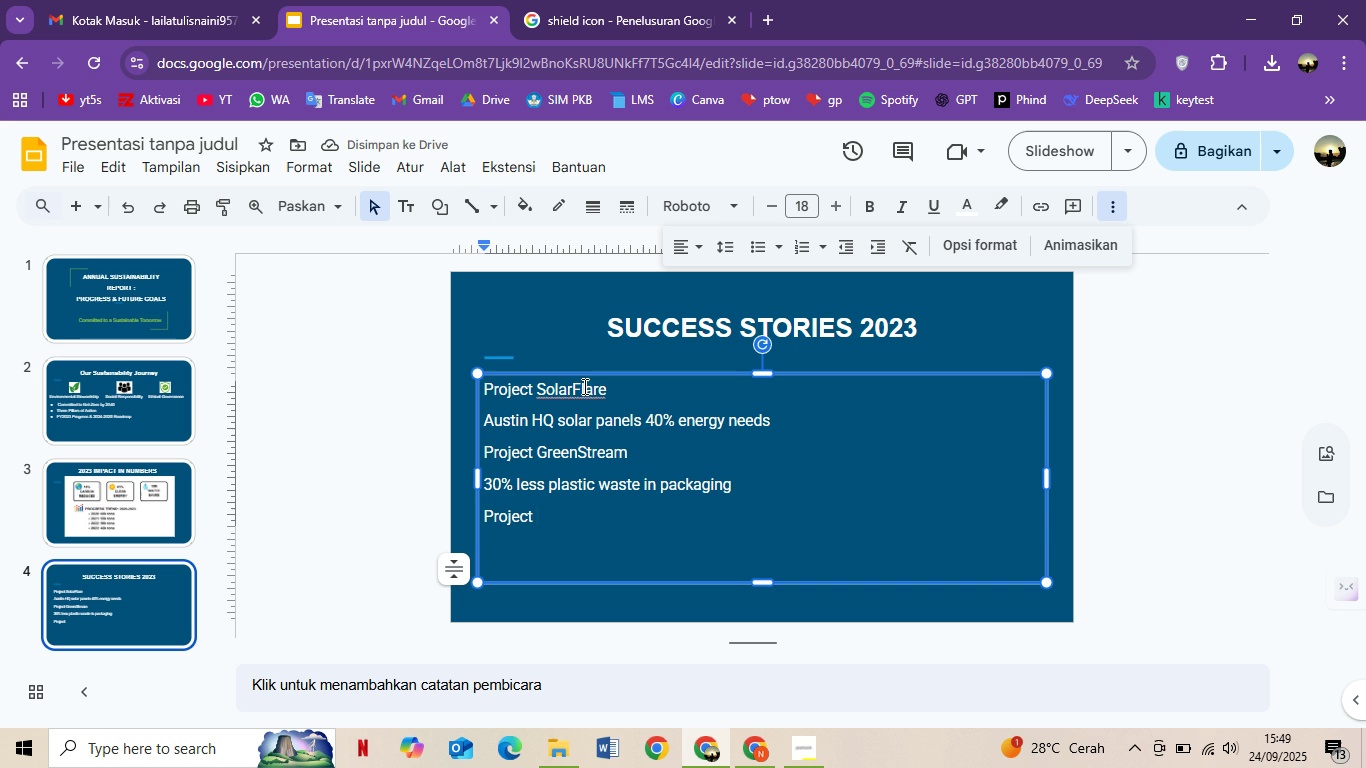 
wait(8.5)
 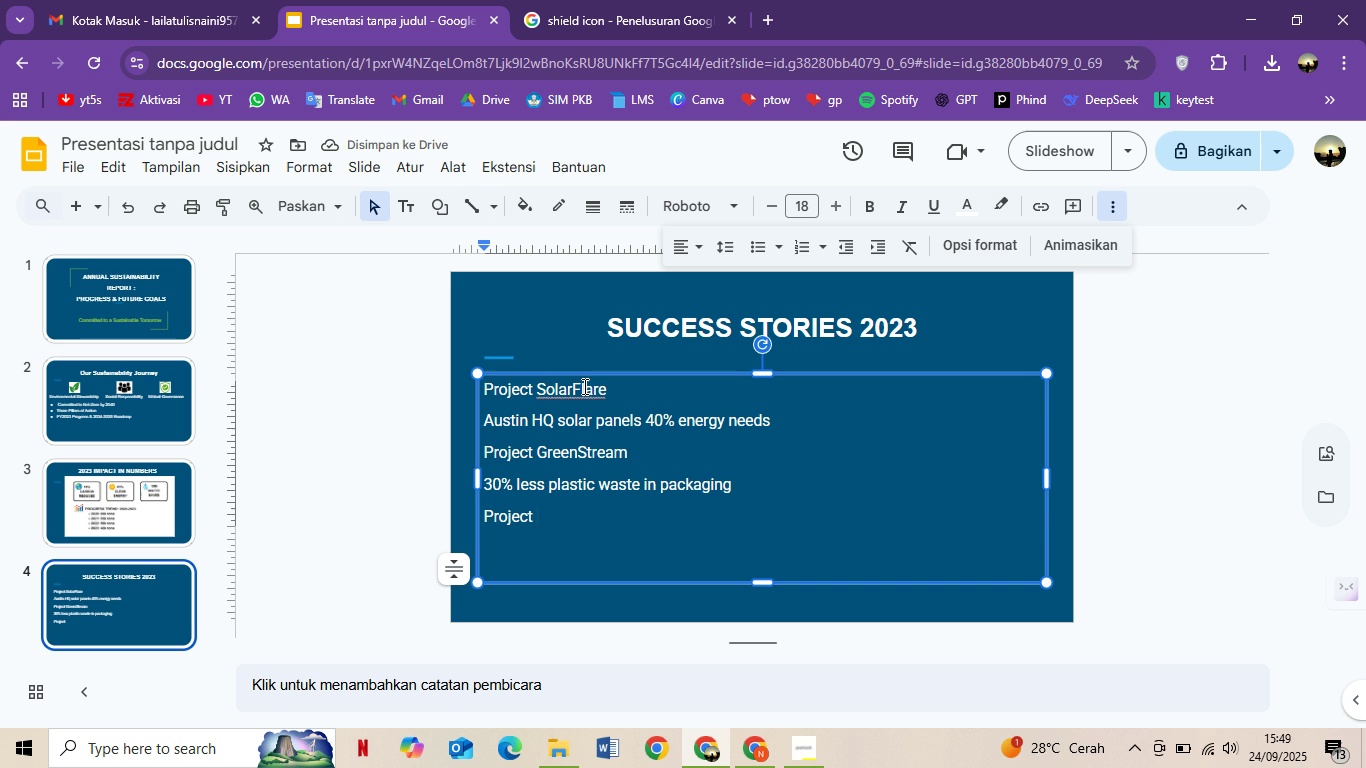 
type(AquaA)
key(Backspace)
type(Save)
 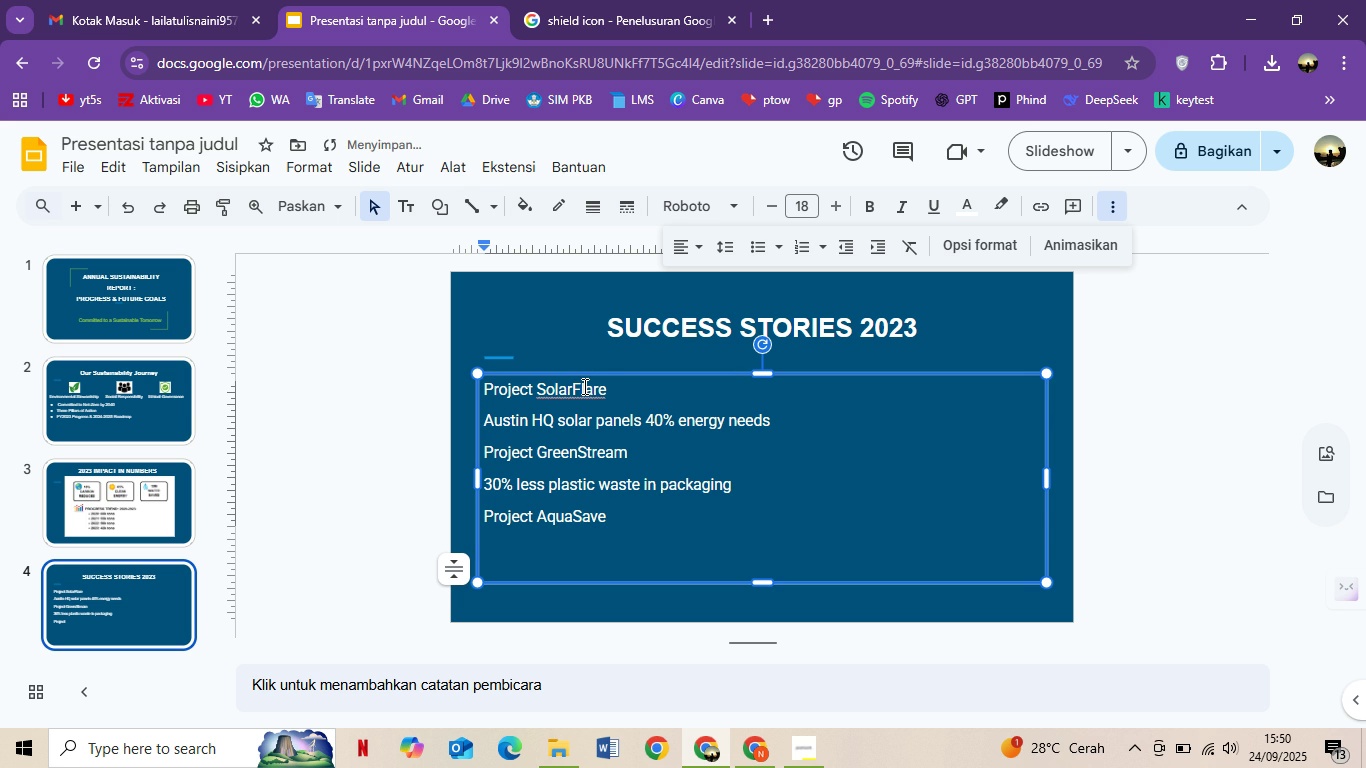 
key(Enter)
 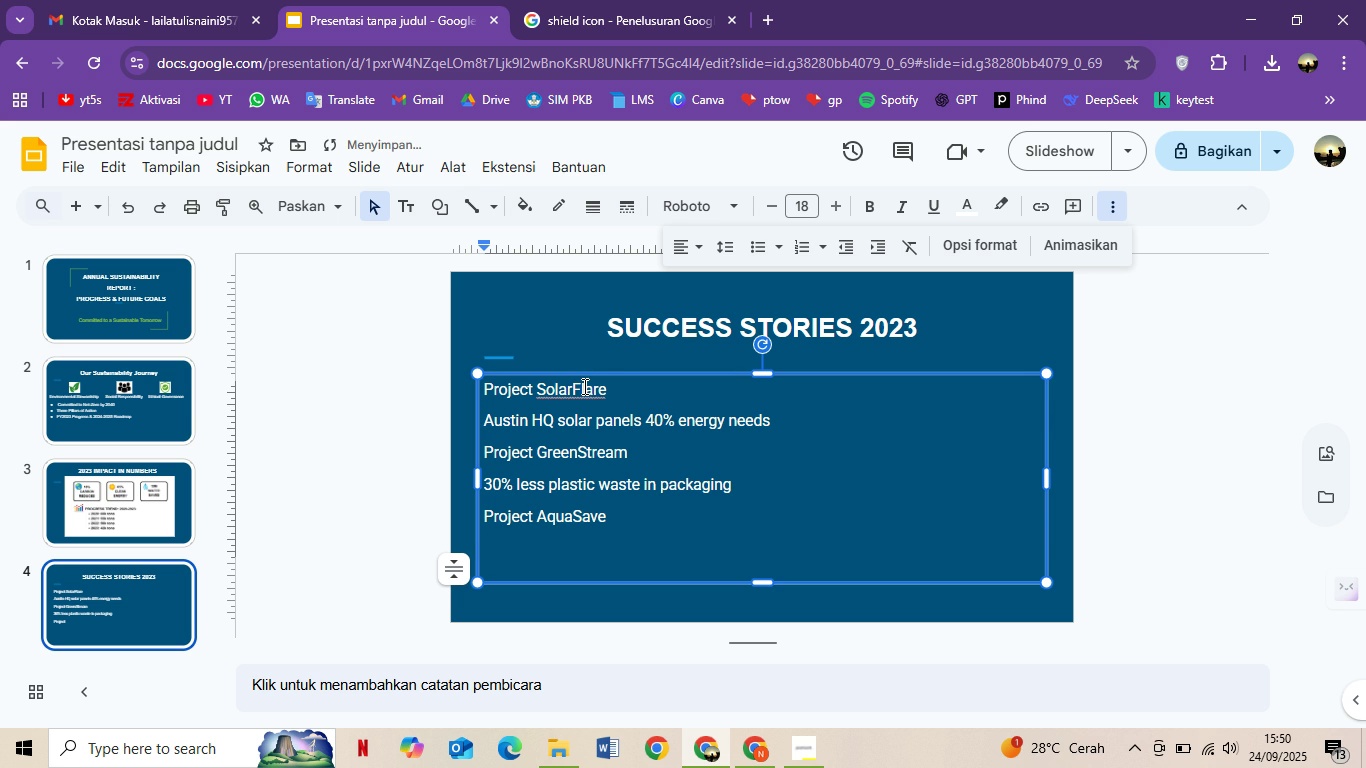 
type(Closed-loop water sstem at flagship plant)
 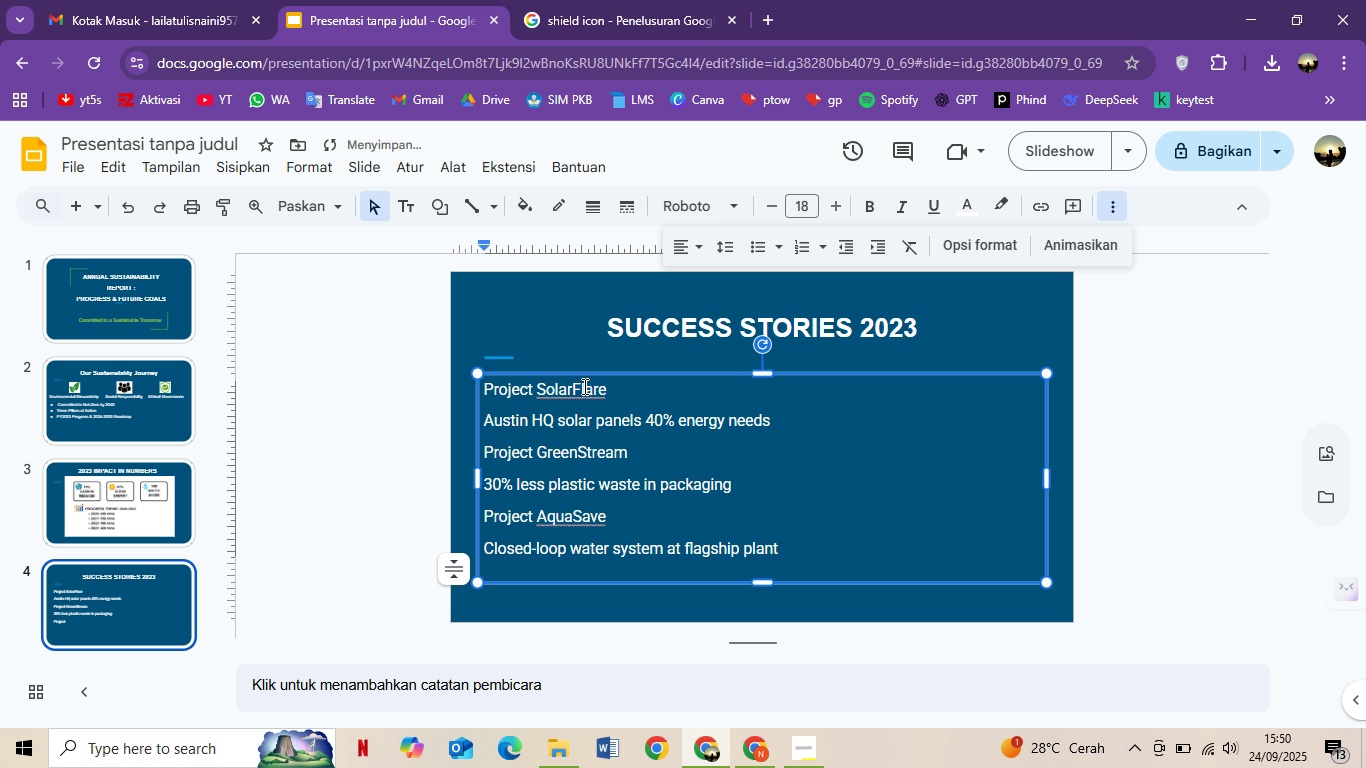 
key(Control+ControlLeft)
 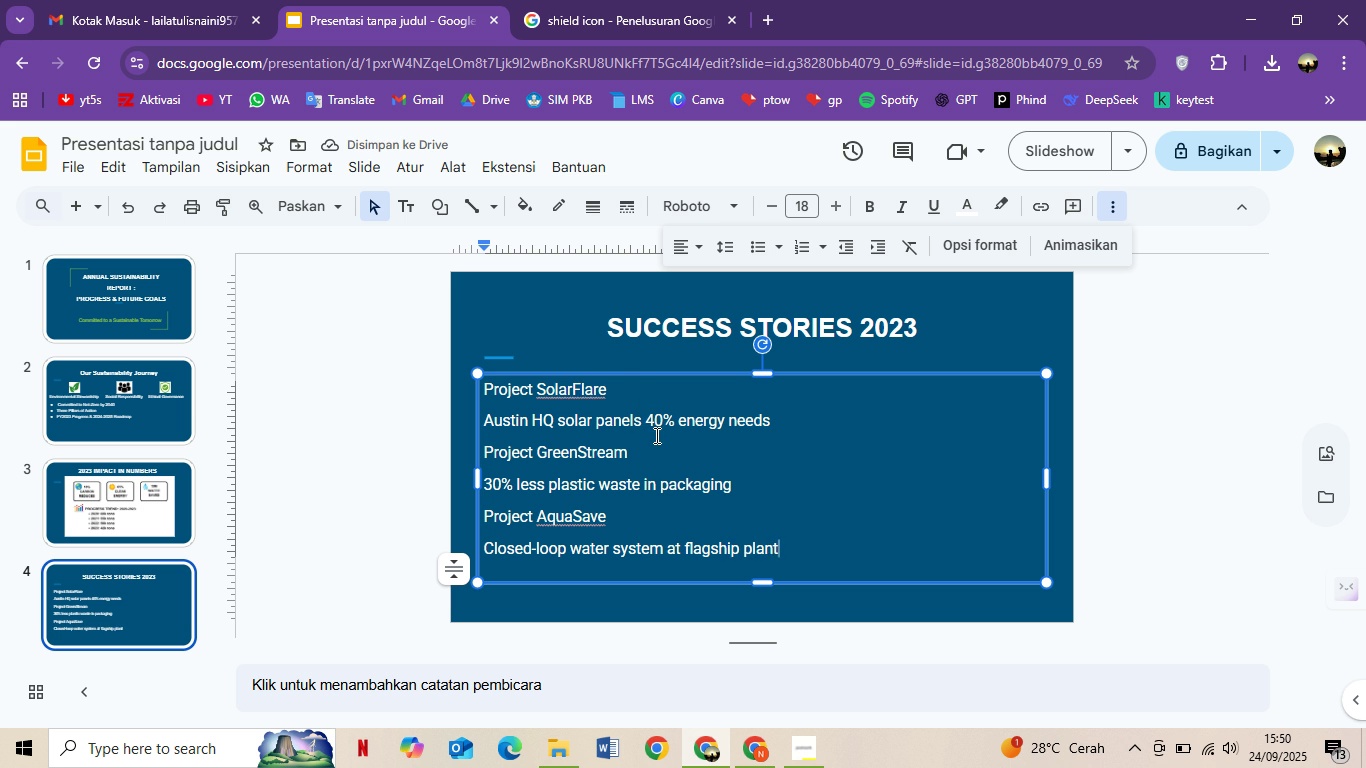 
key(Control+A)
 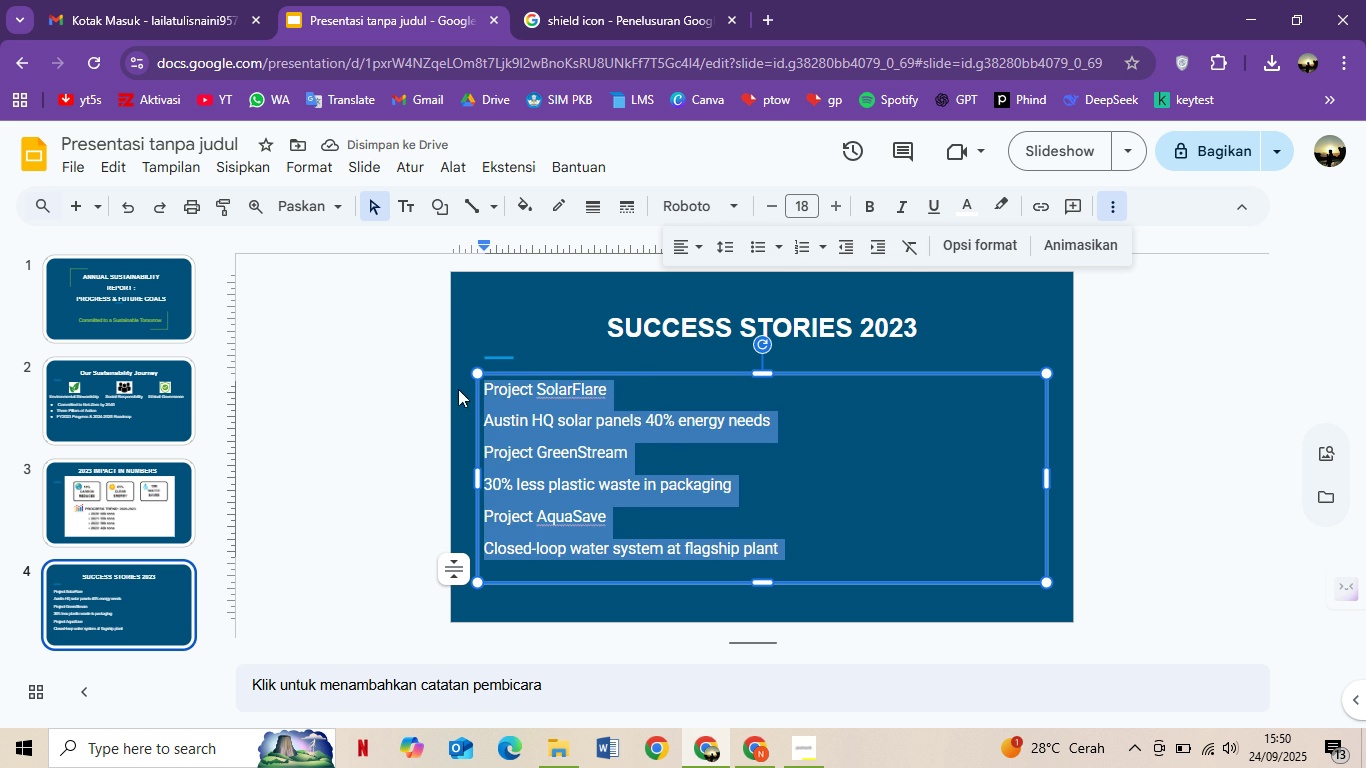 
left_click([499, 384])
 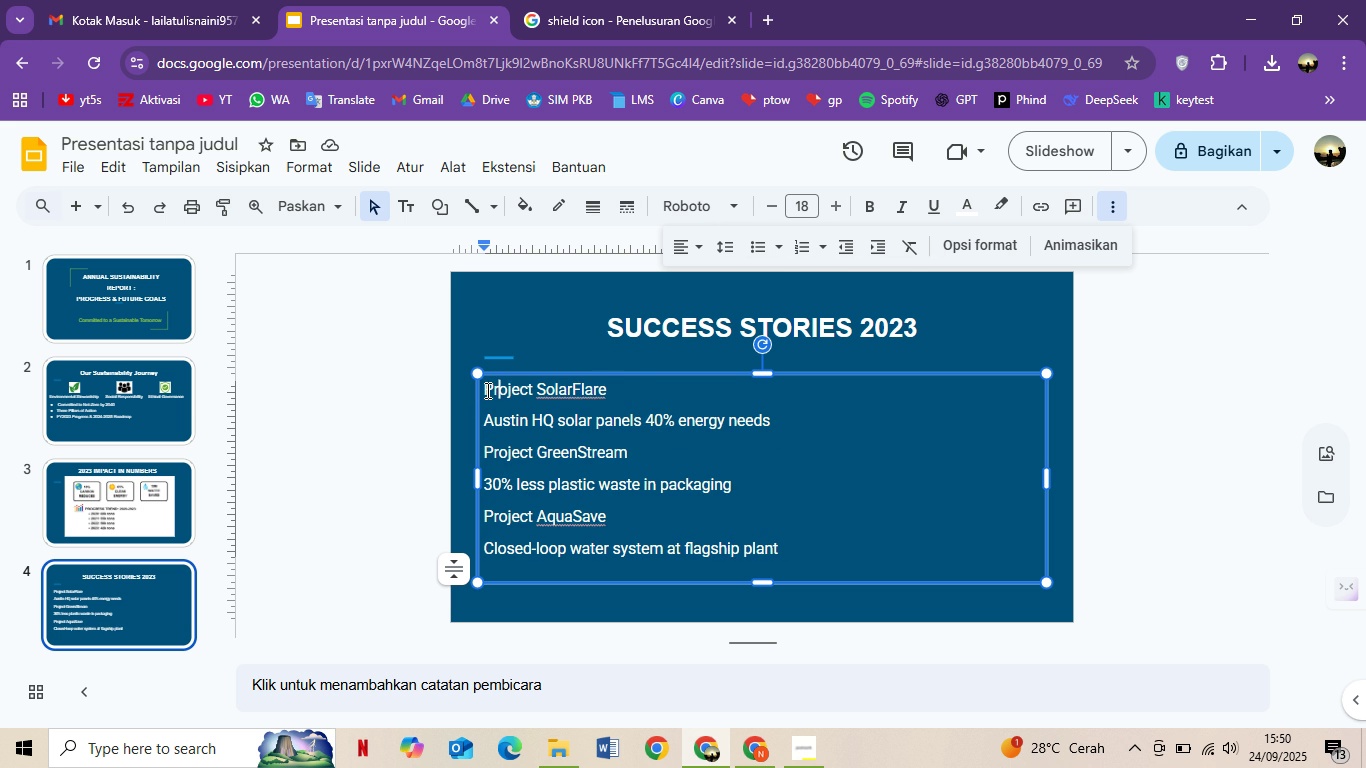 
left_click([486, 390])
 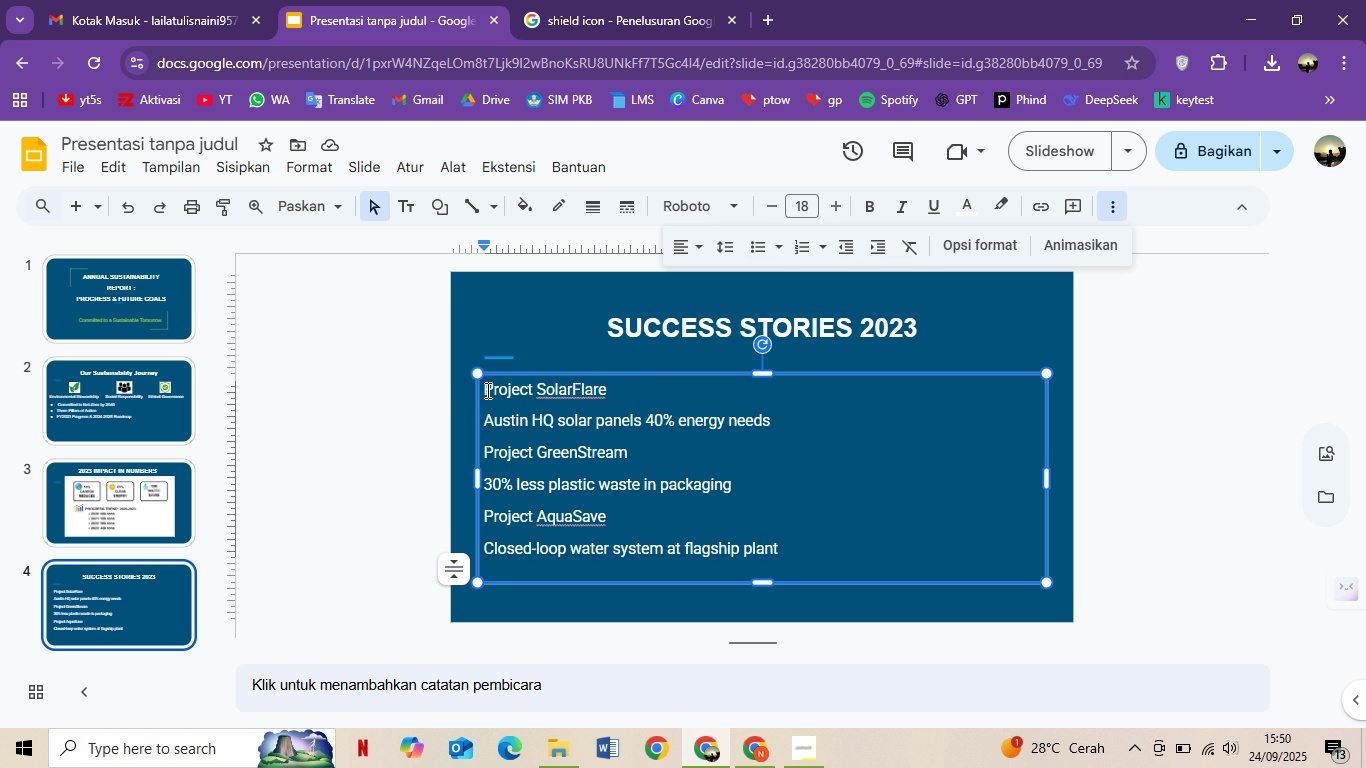 
key(Minus)
 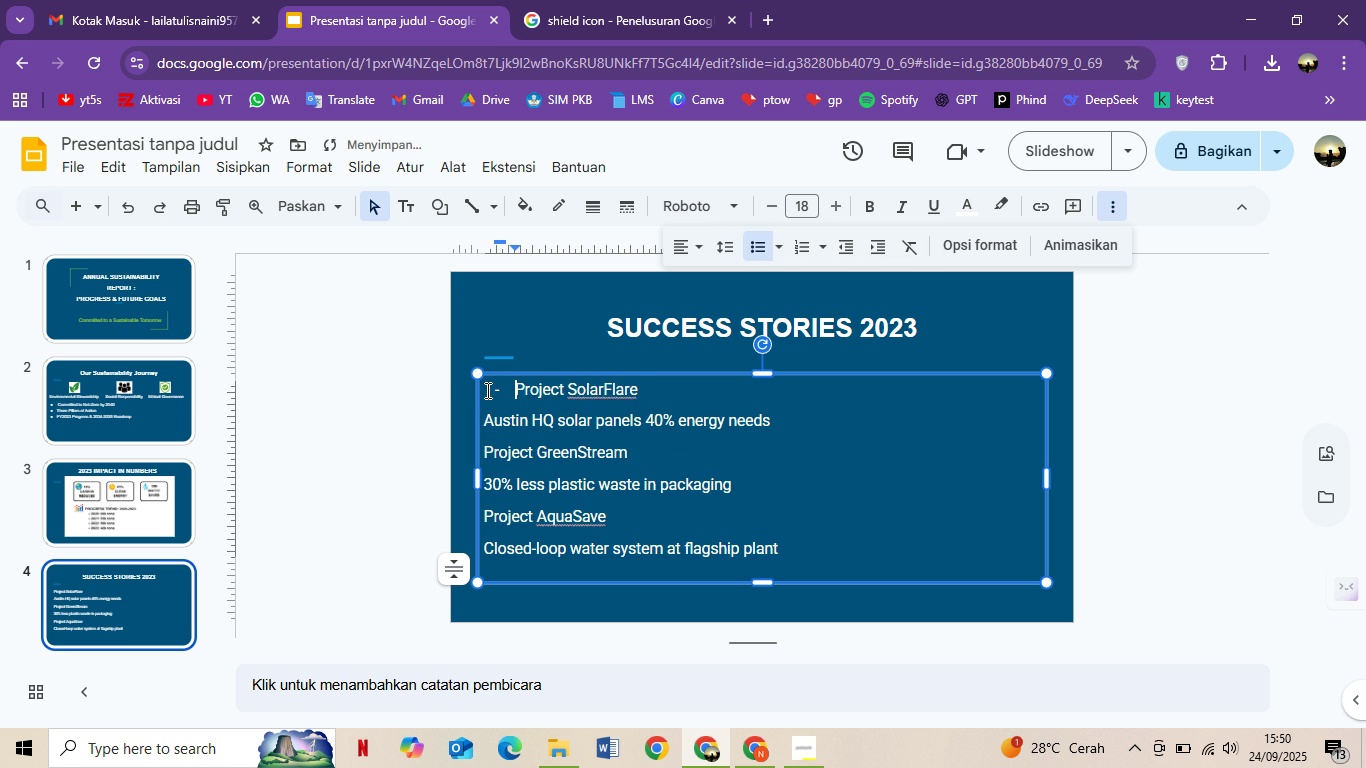 
key(Space)
 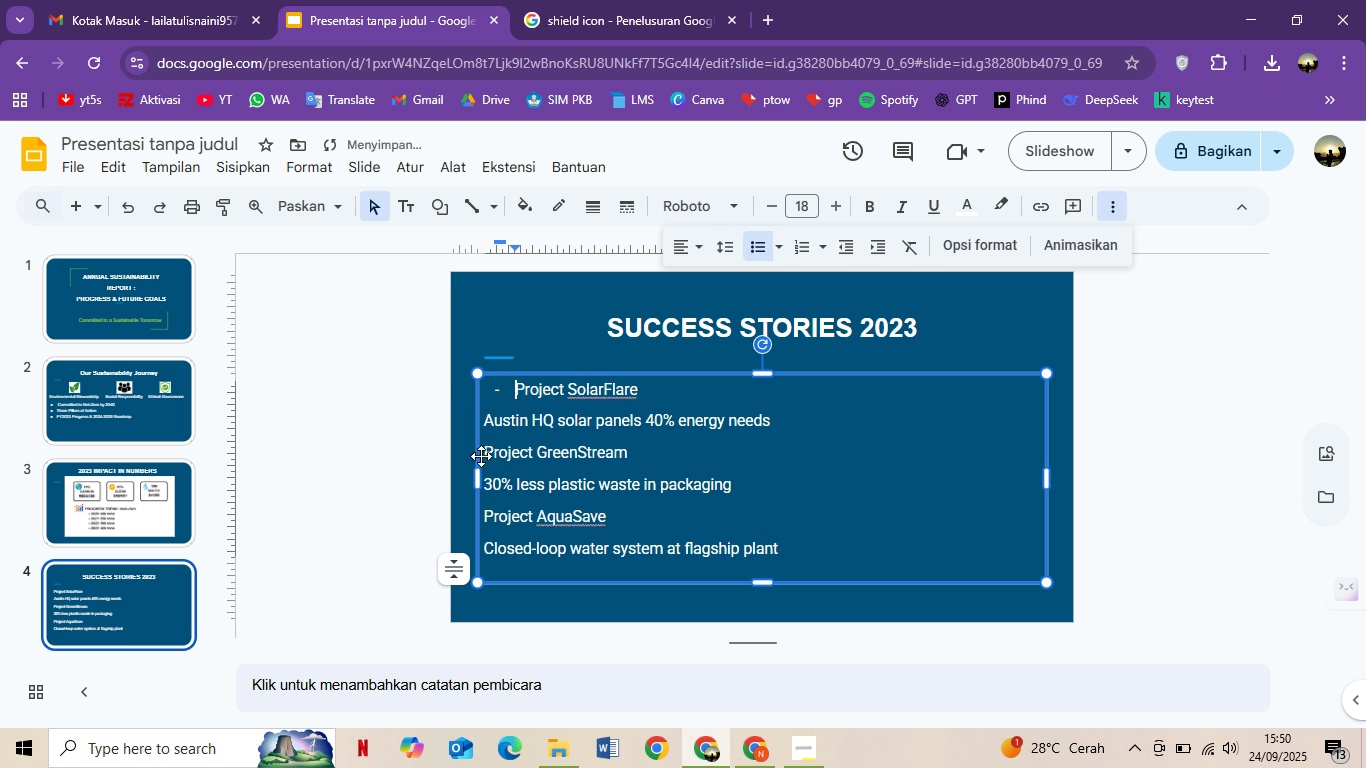 
left_click([484, 452])
 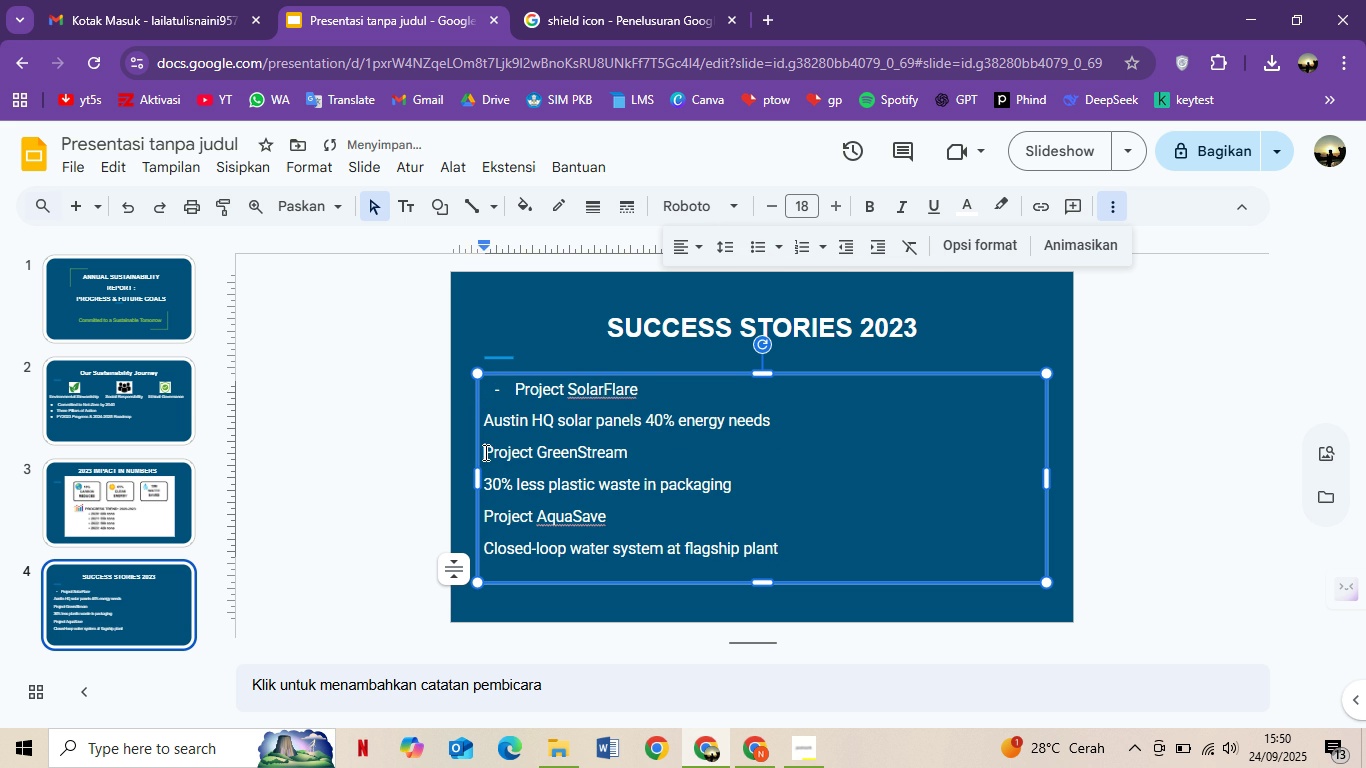 
key(Minus)
 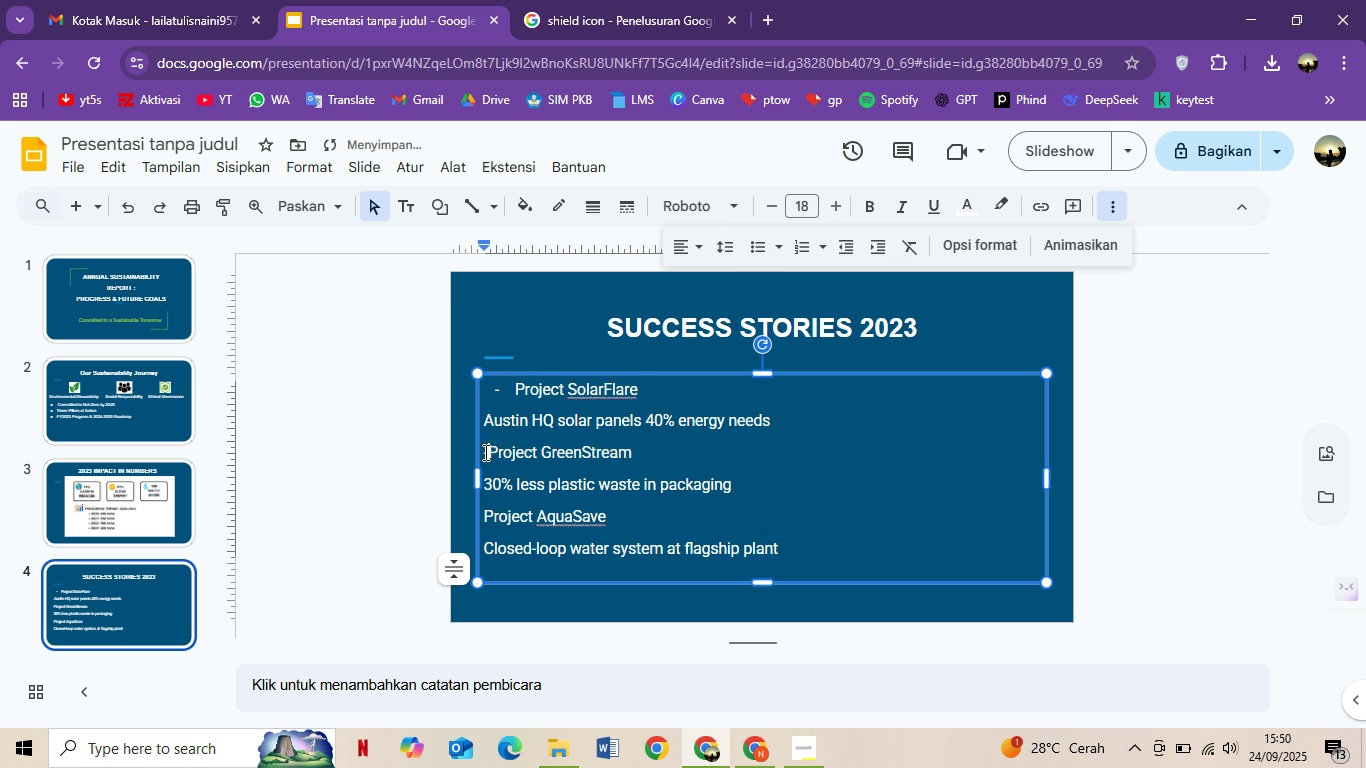 
key(Space)
 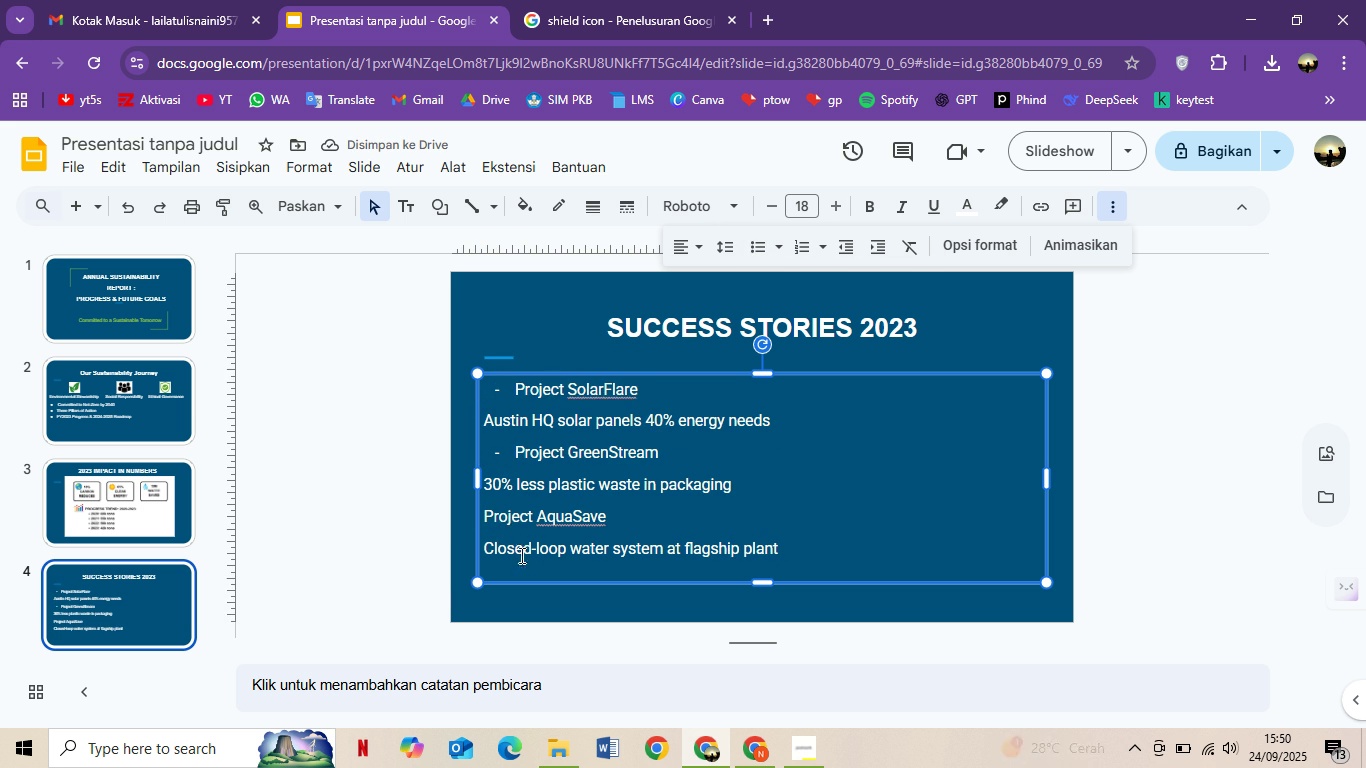 
key(ArrowLeft)
 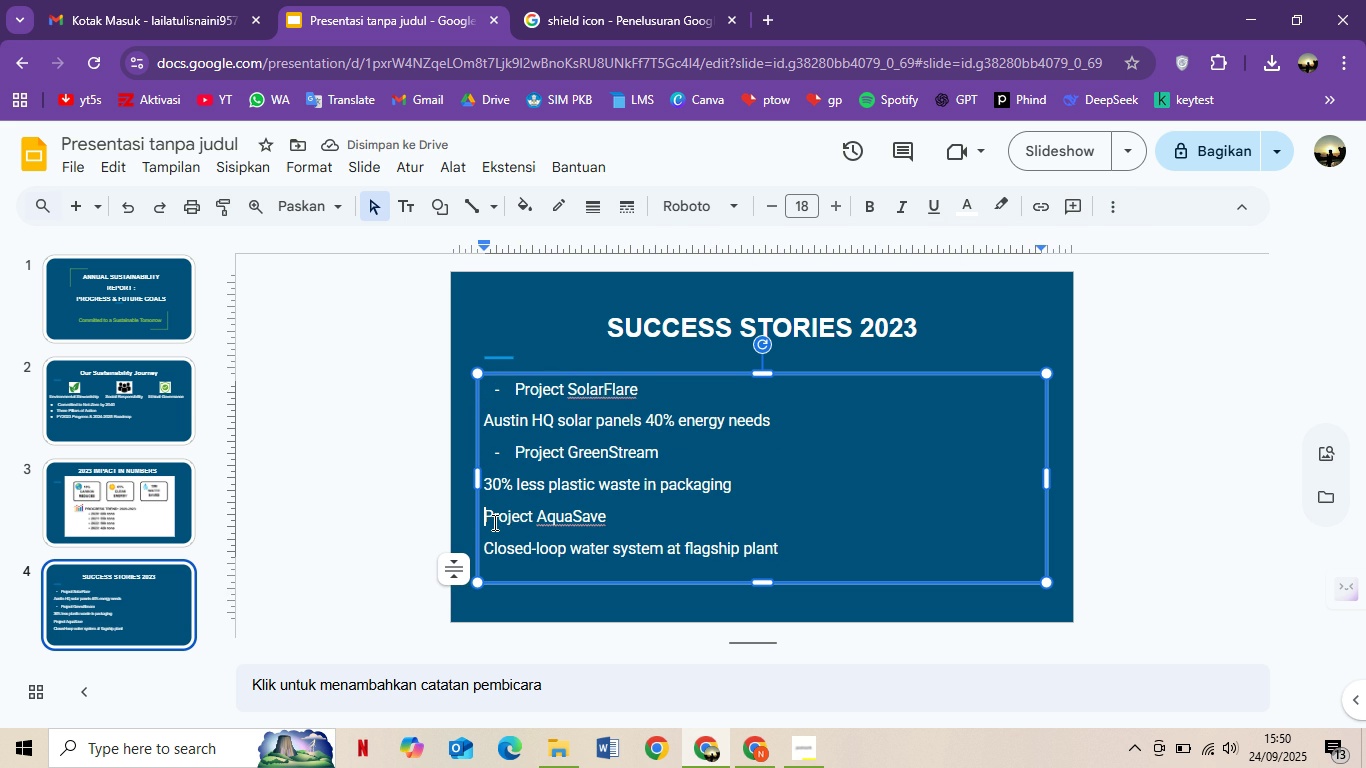 
key(ArrowLeft)
 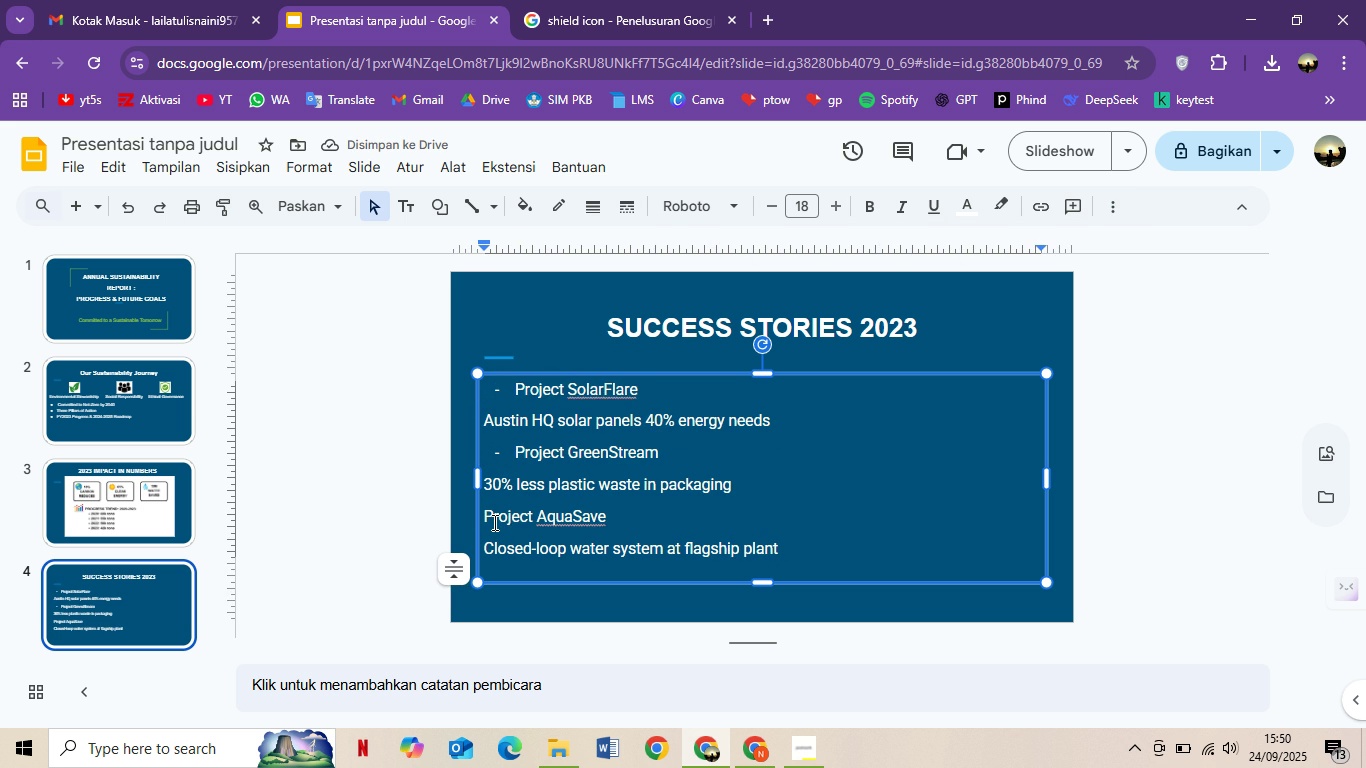 
key(Minus)
 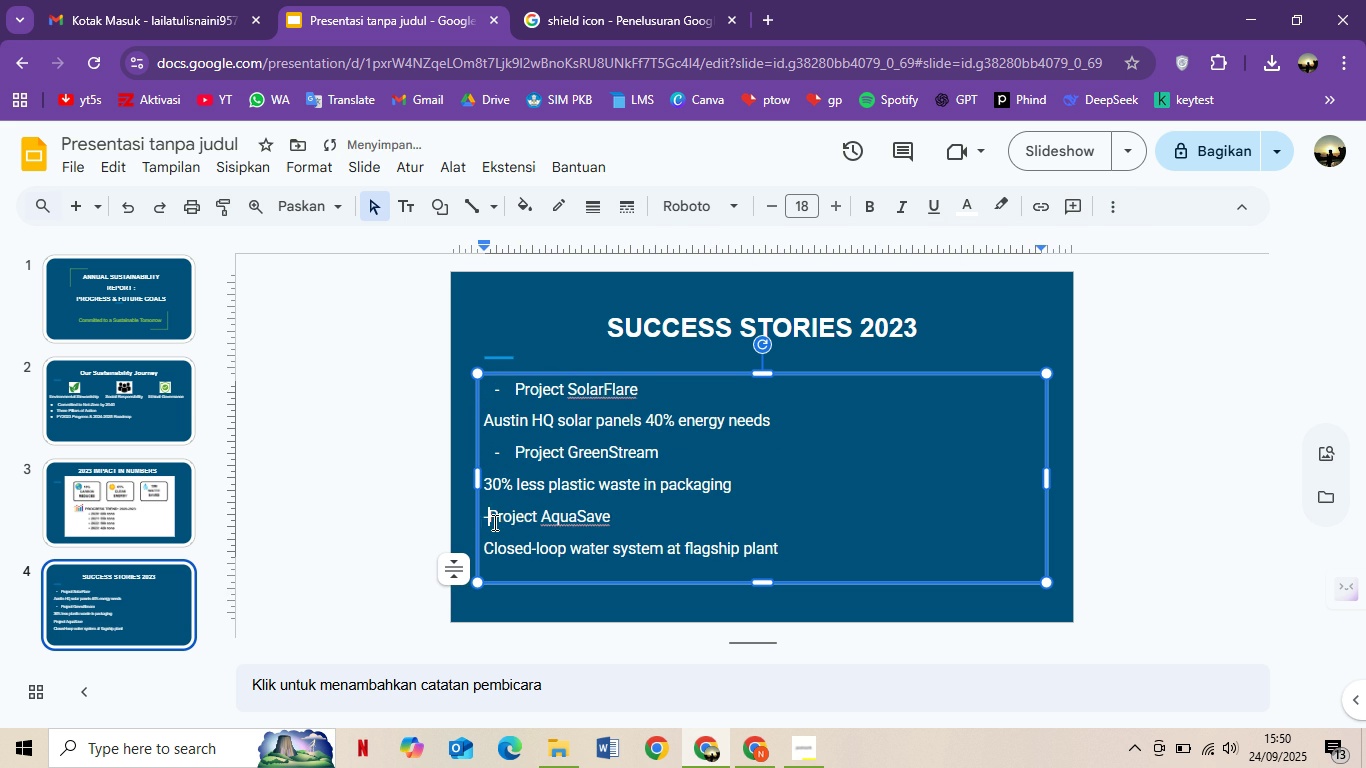 
key(Space)
 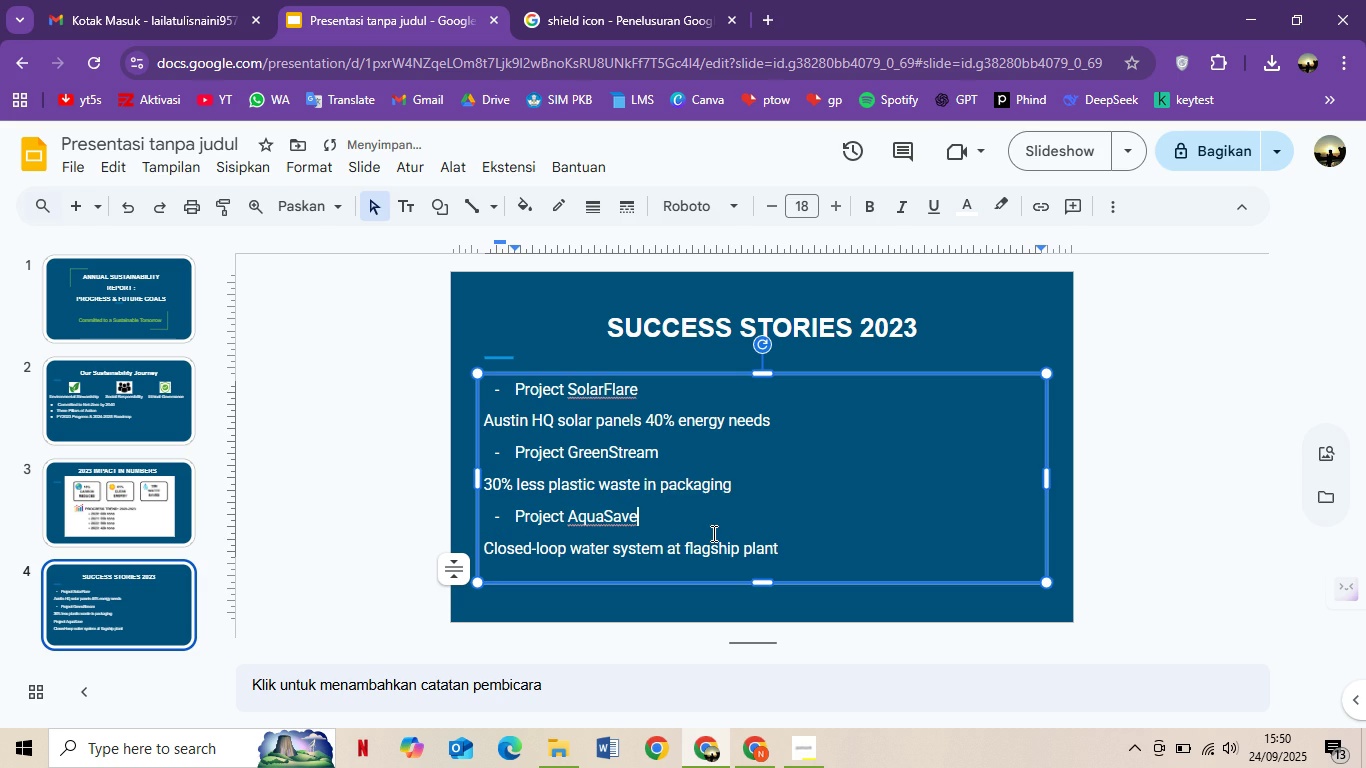 
left_click([712, 533])
 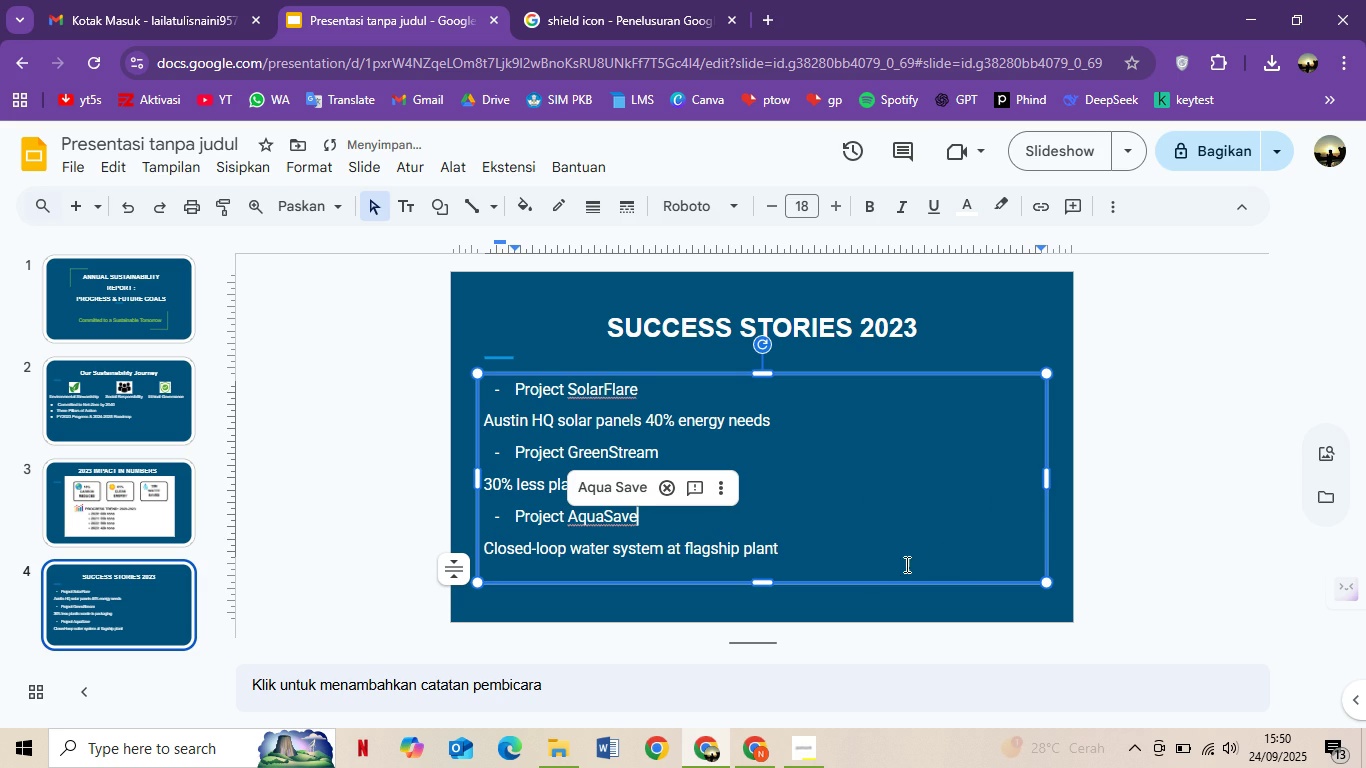 
key(Control+A)
 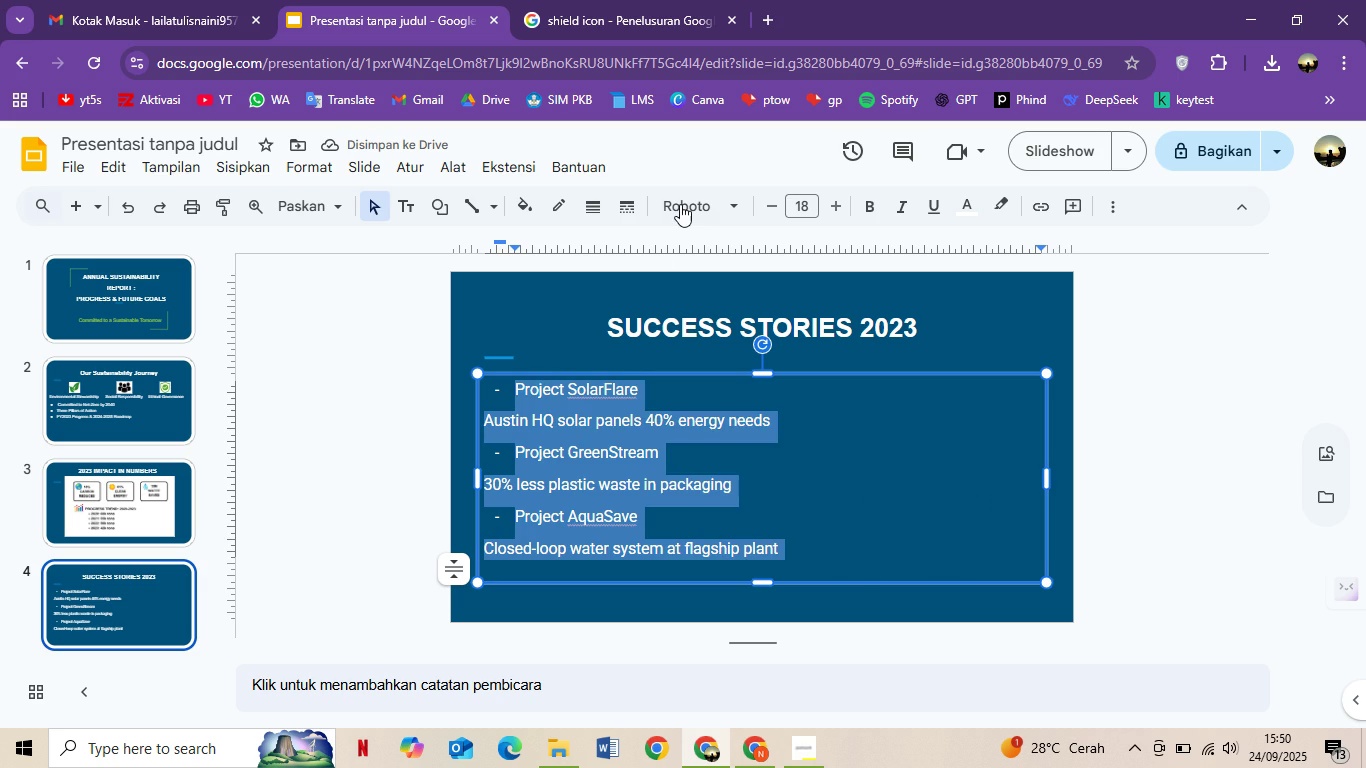 
left_click([680, 204])
 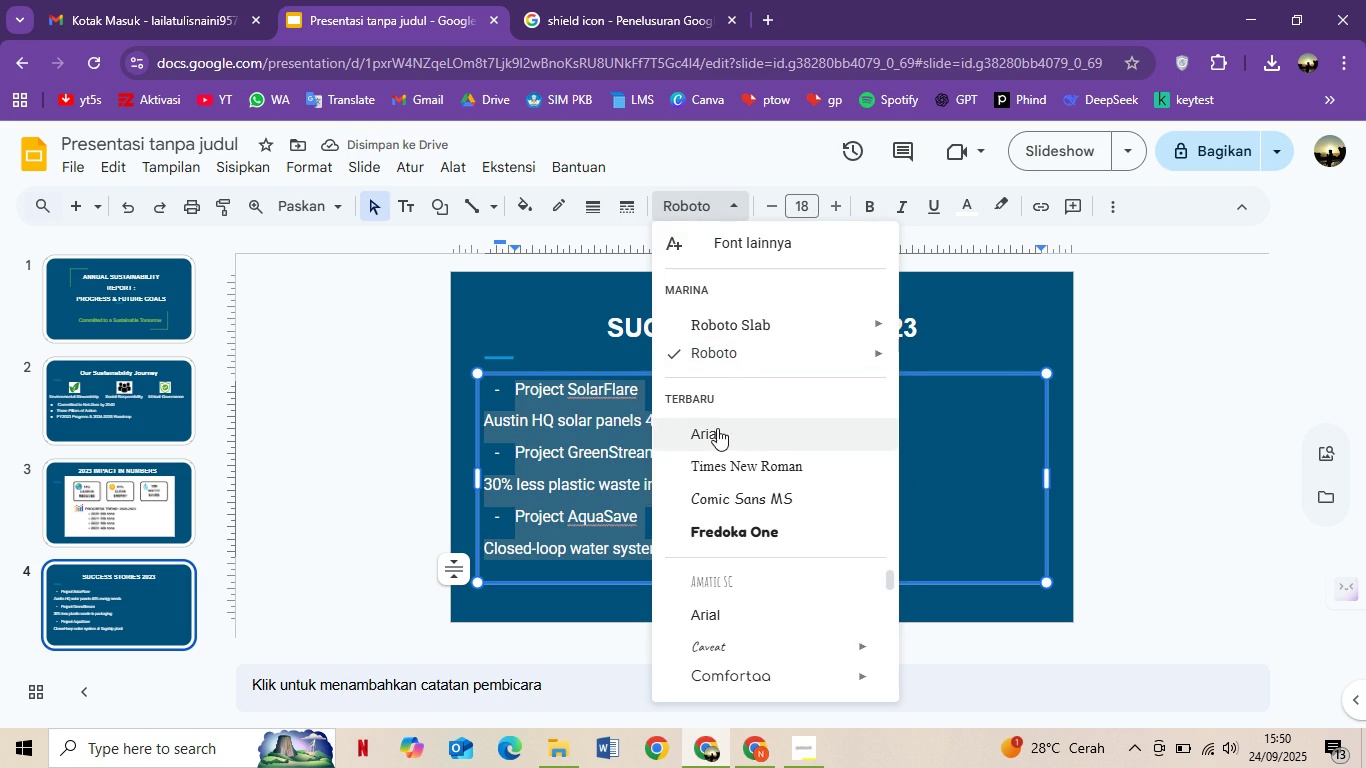 
left_click([717, 429])
 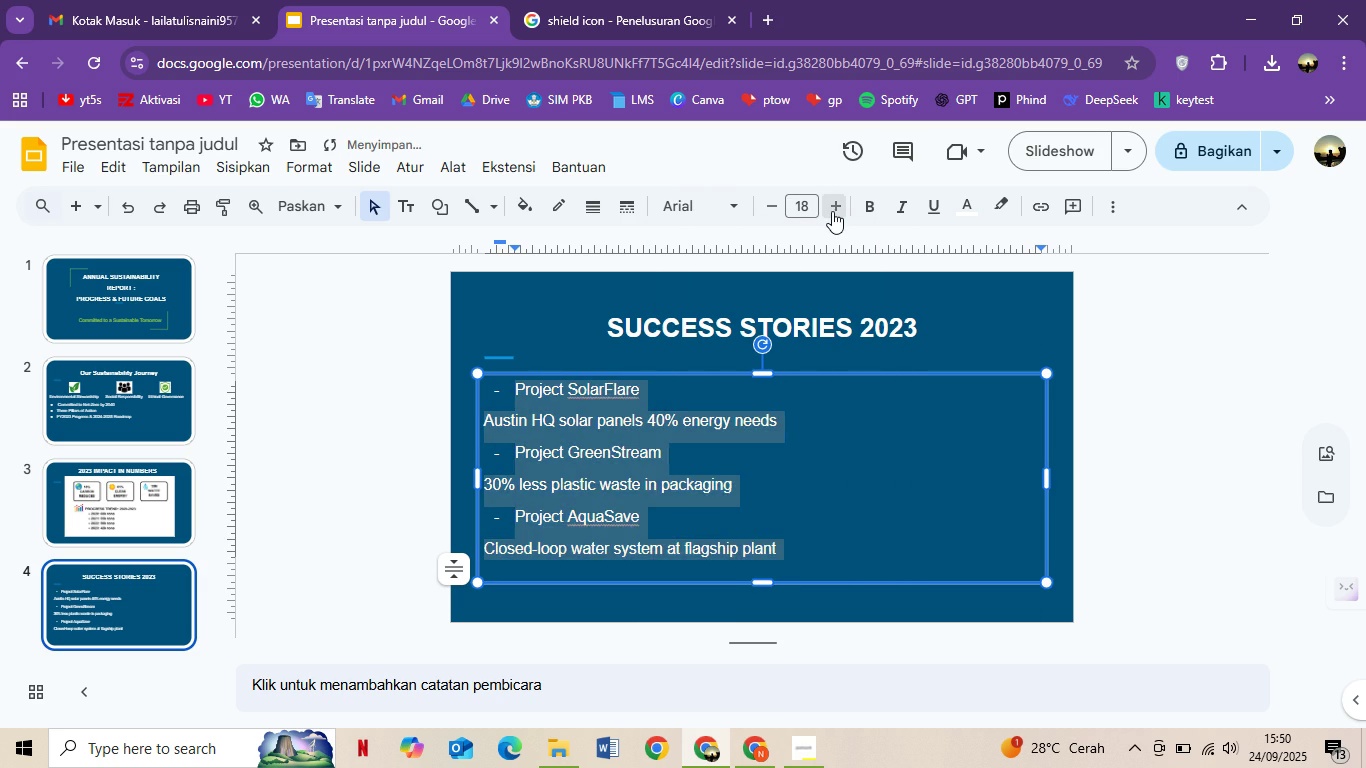 
double_click([832, 211])
 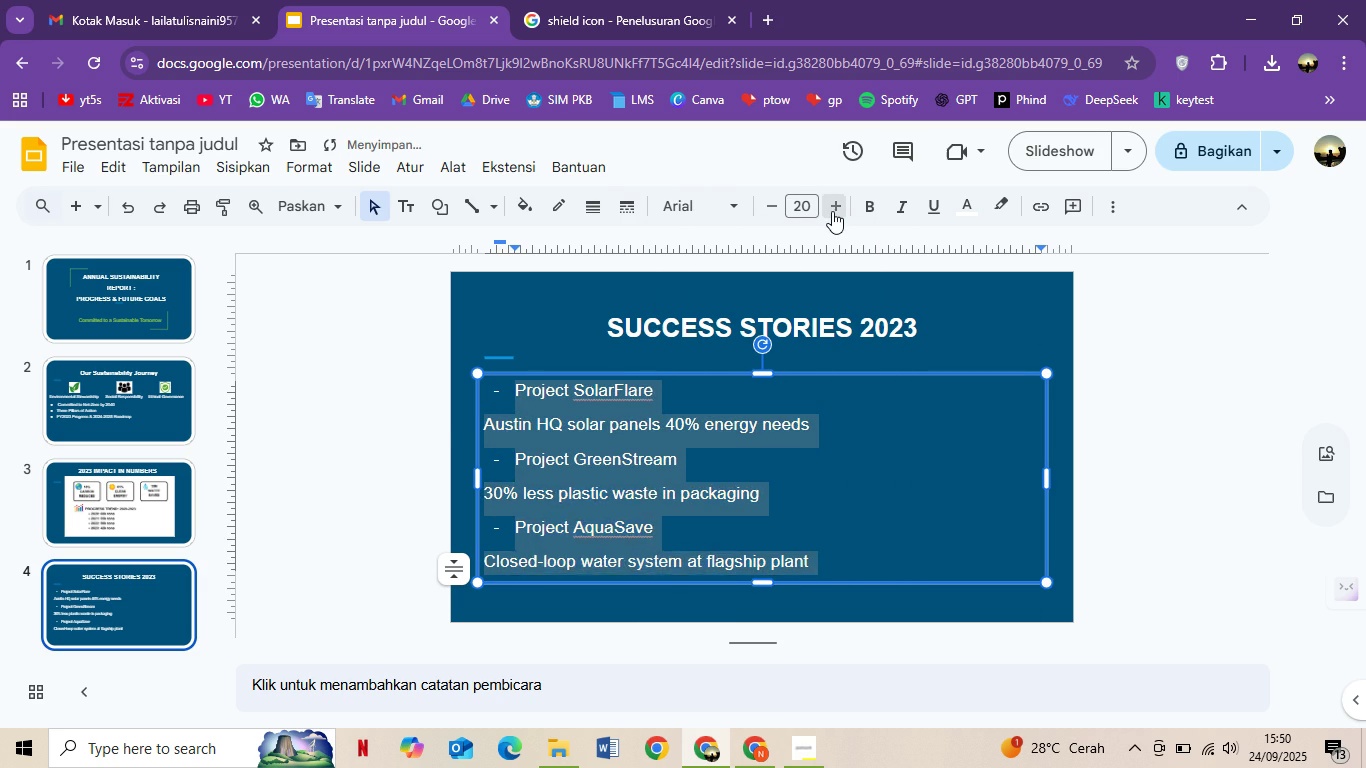 
left_click([832, 211])
 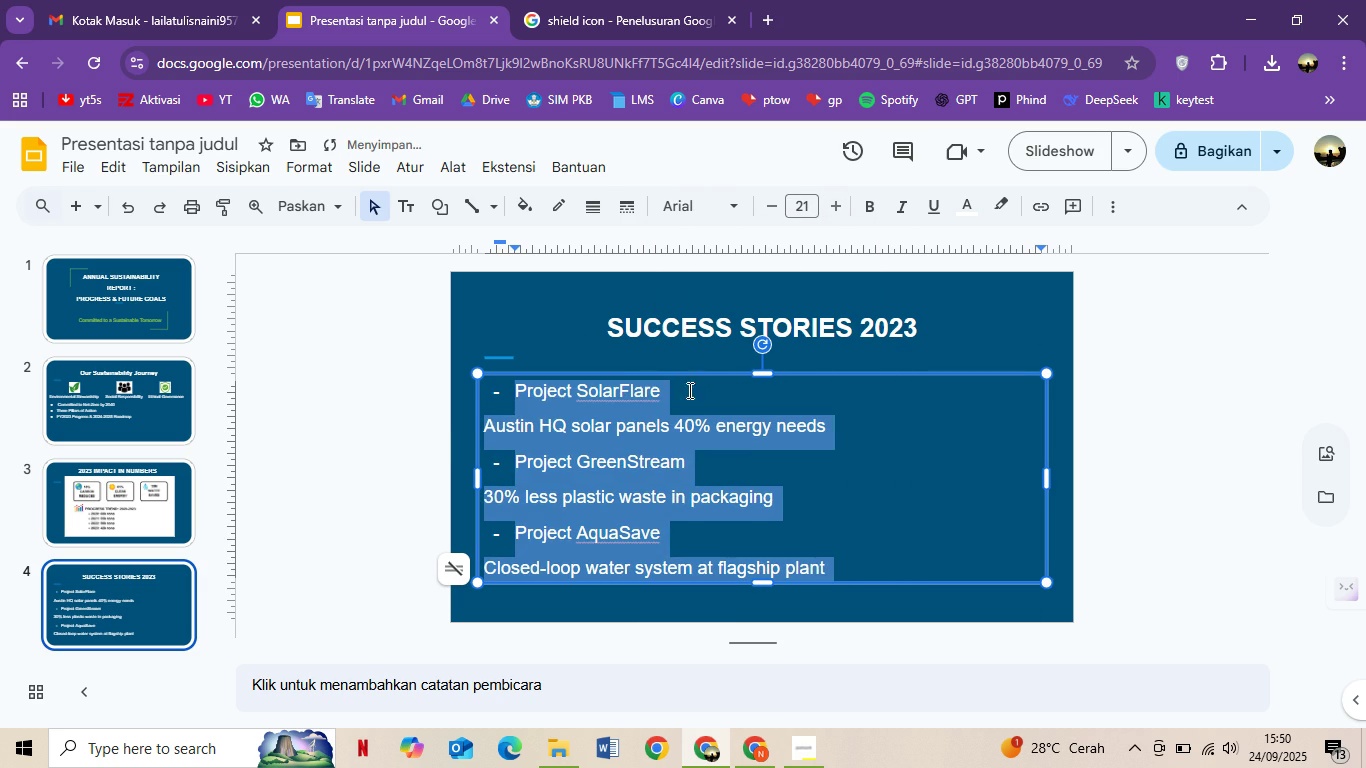 
left_click([688, 390])
 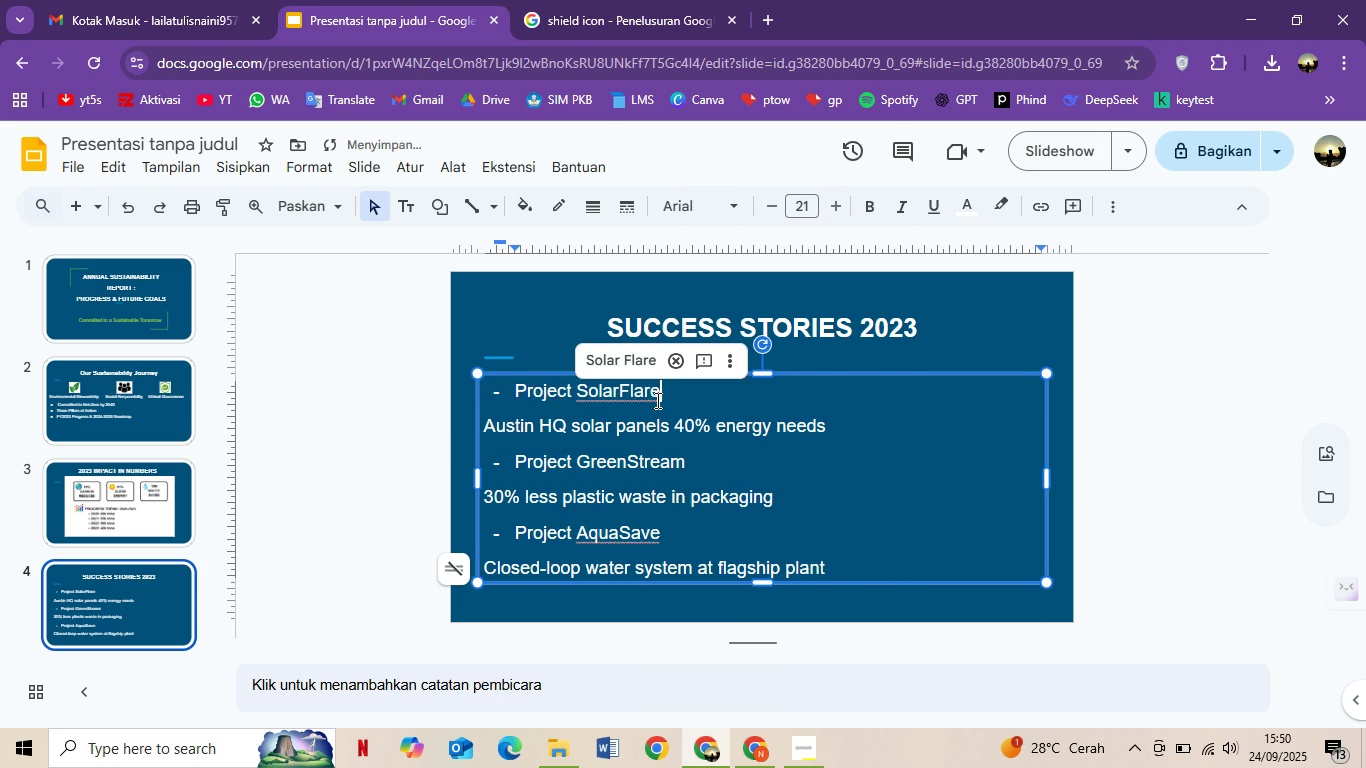 
left_click_drag(start_coordinate=[658, 400], to_coordinate=[487, 394])
 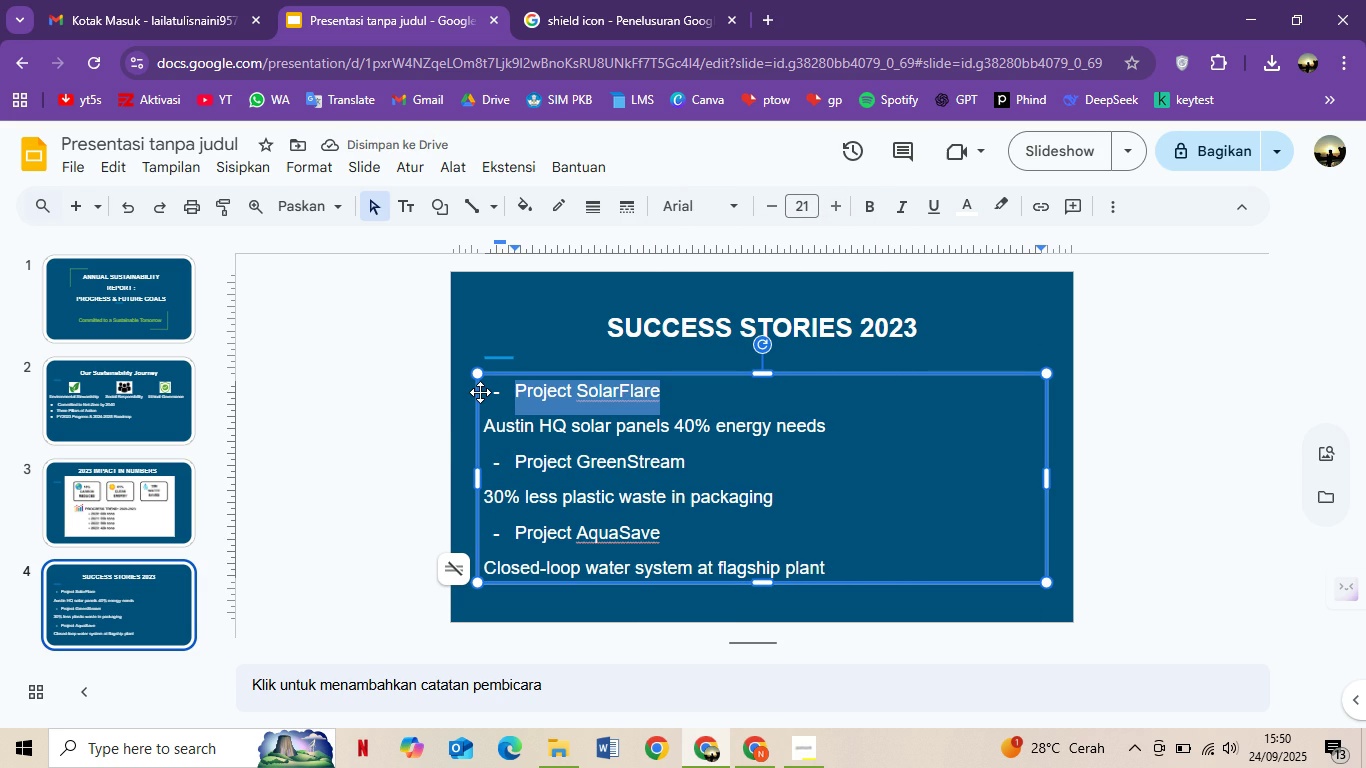 
key(Control+B)
 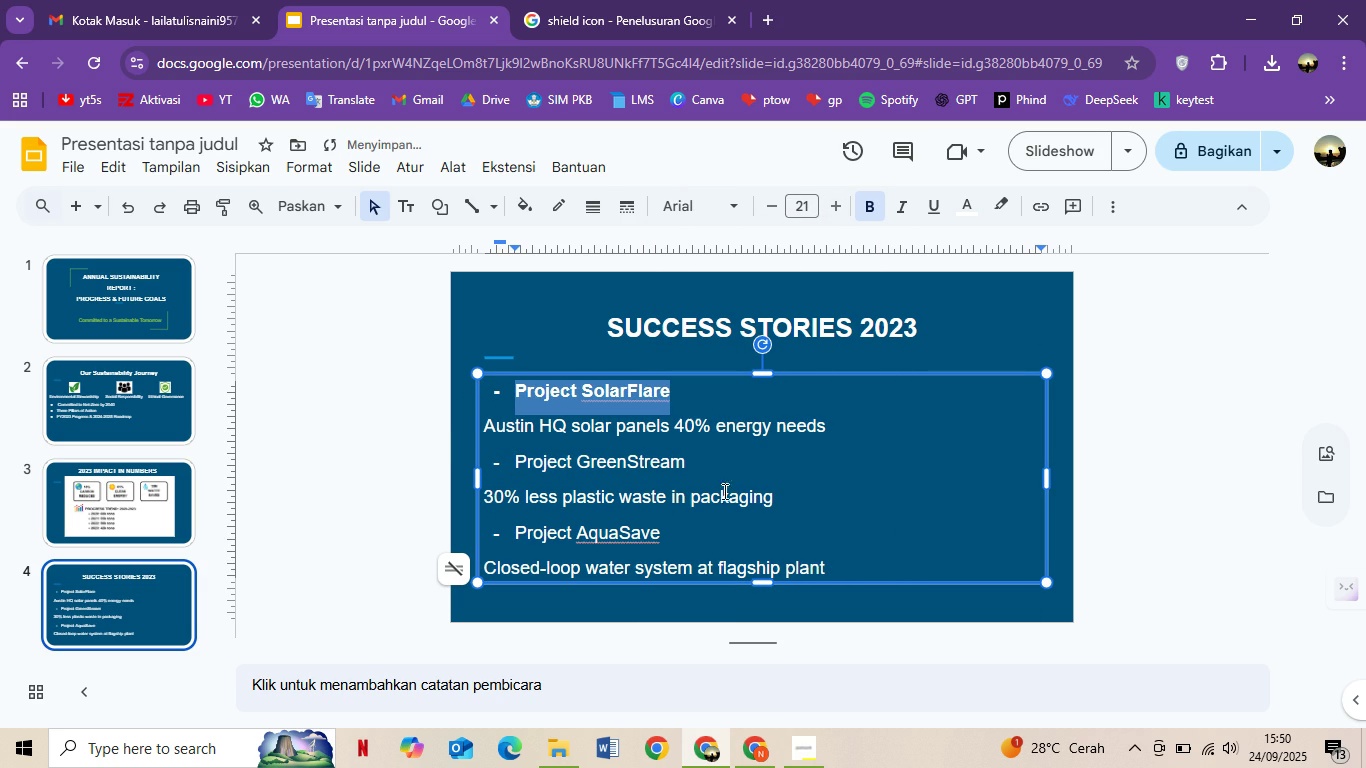 
left_click_drag(start_coordinate=[698, 469], to_coordinate=[489, 460])
 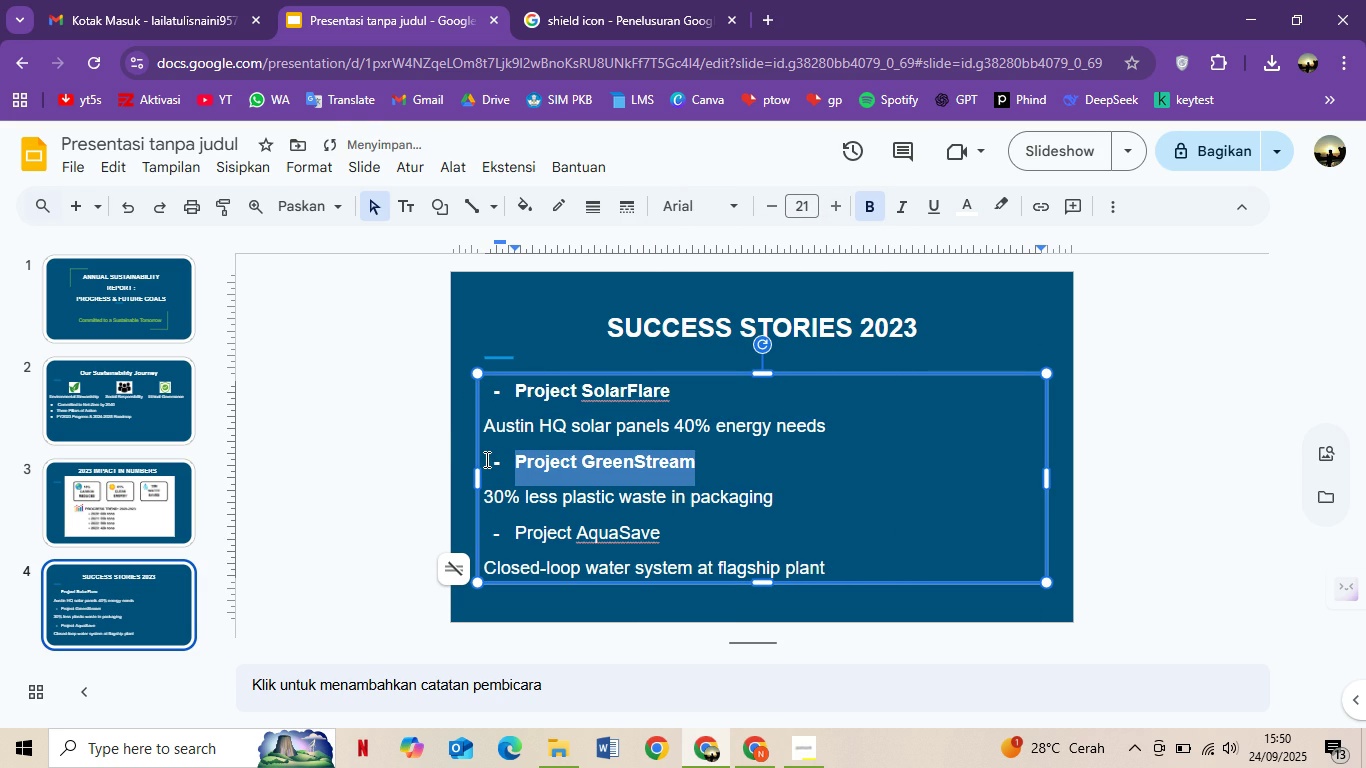 
key(Control+B)
 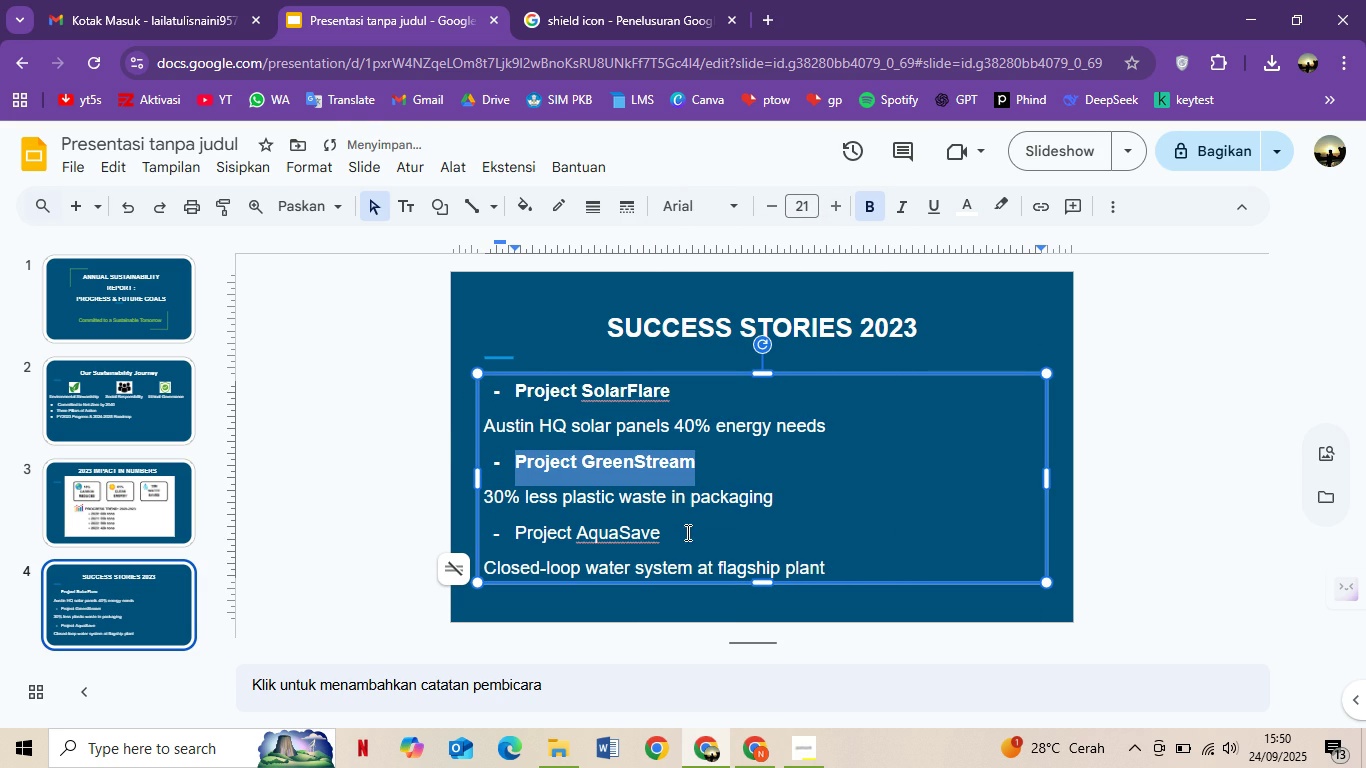 
left_click_drag(start_coordinate=[687, 536], to_coordinate=[471, 534])
 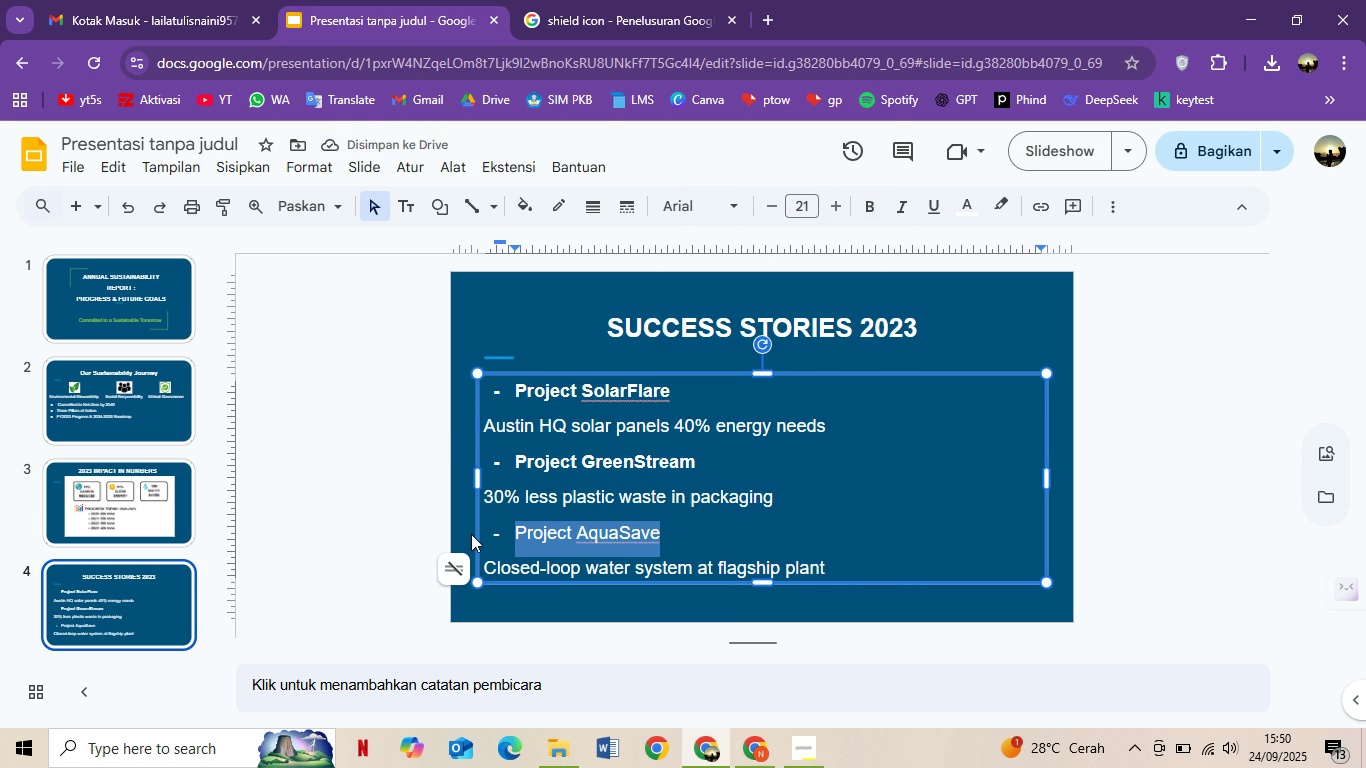 
key(Control+B)
 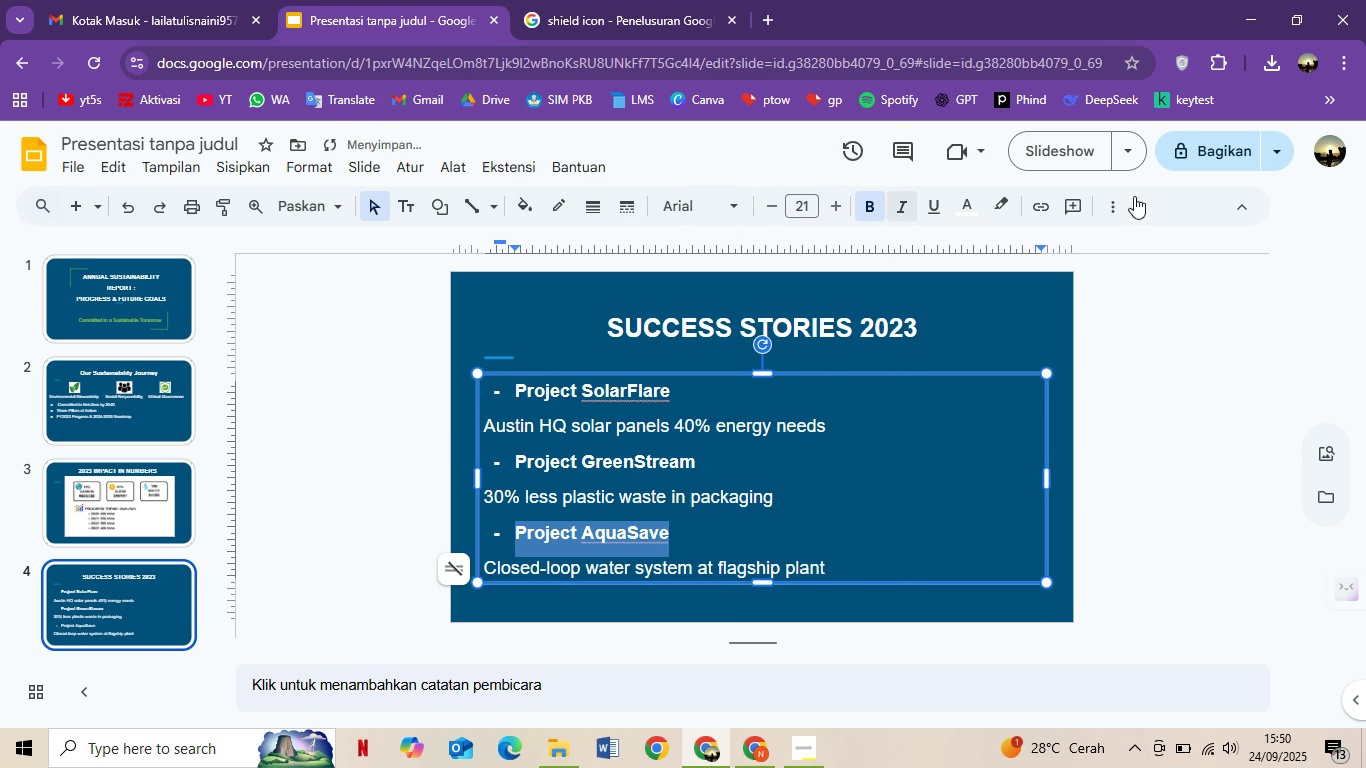 
left_click([1155, 297])
 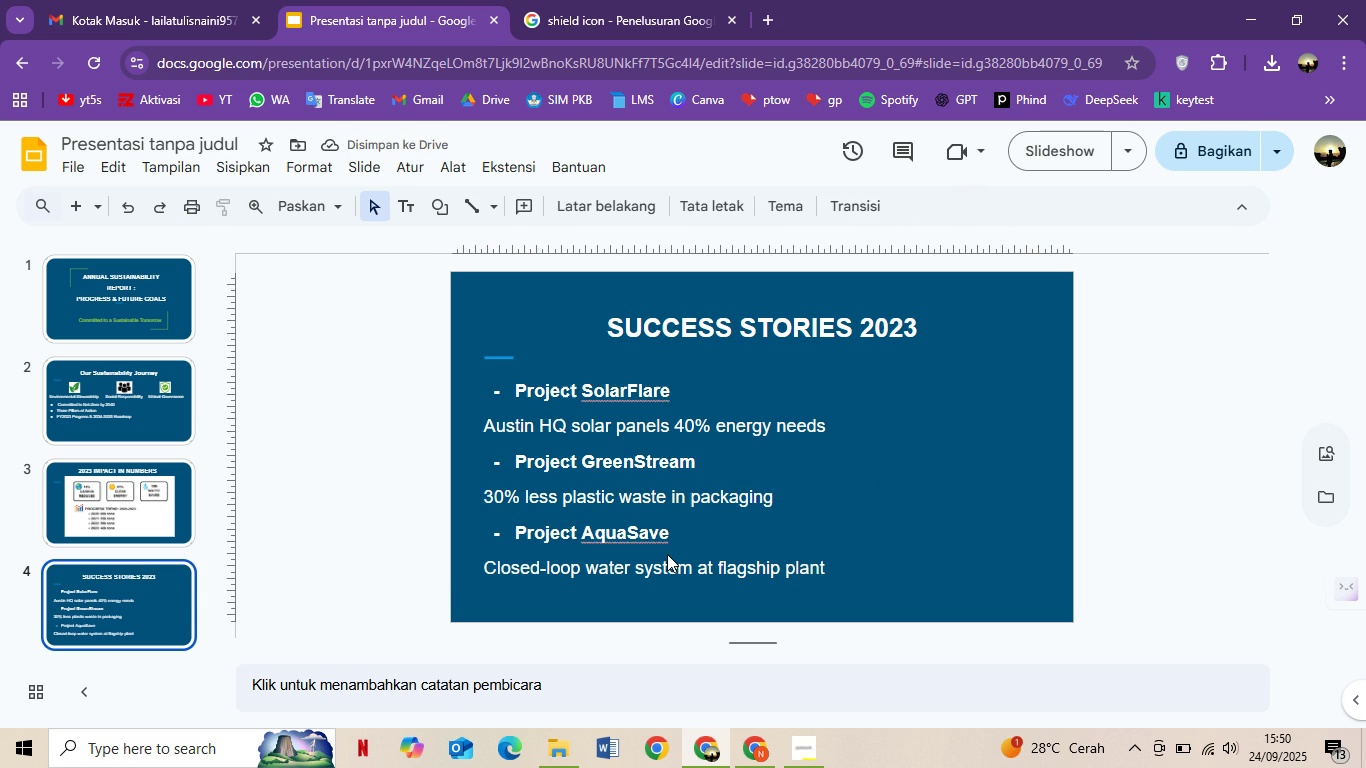 
left_click_drag(start_coordinate=[666, 542], to_coordinate=[670, 504])
 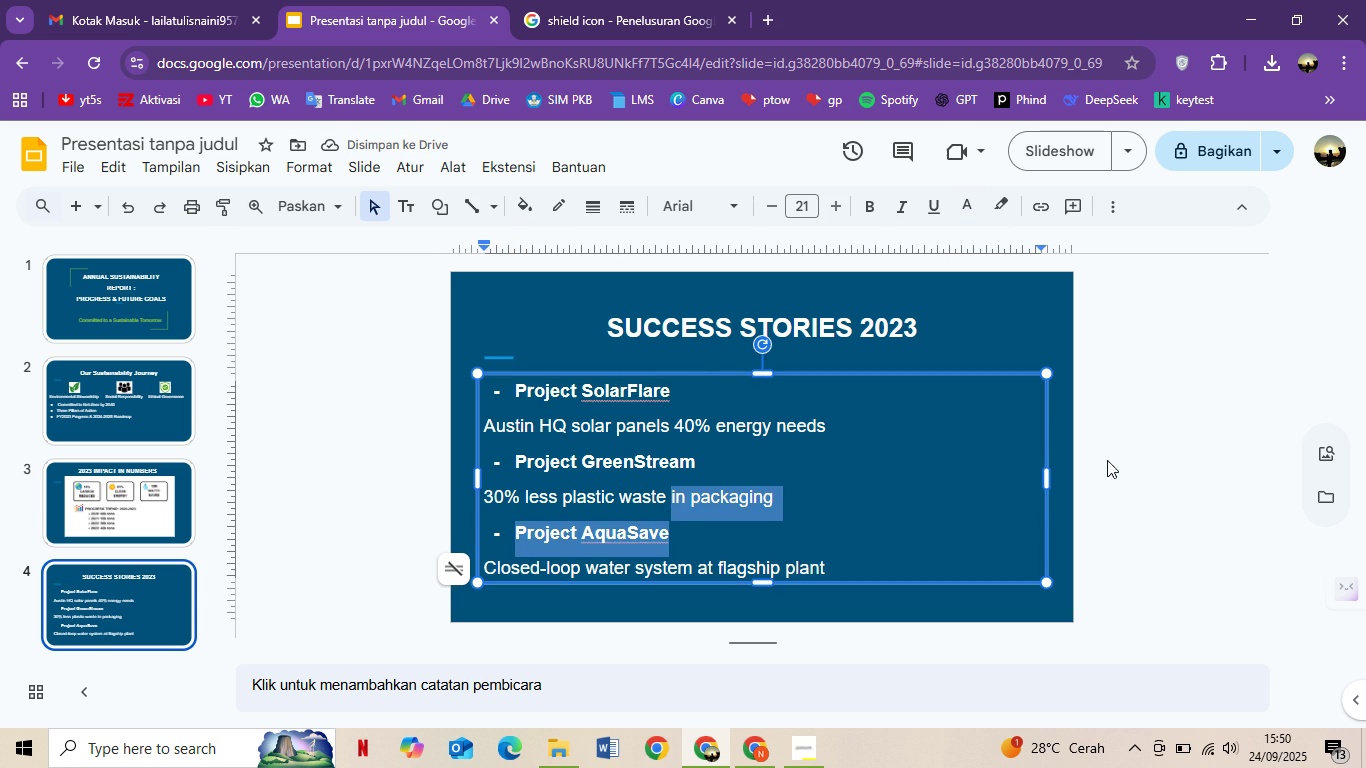 
left_click([1108, 460])
 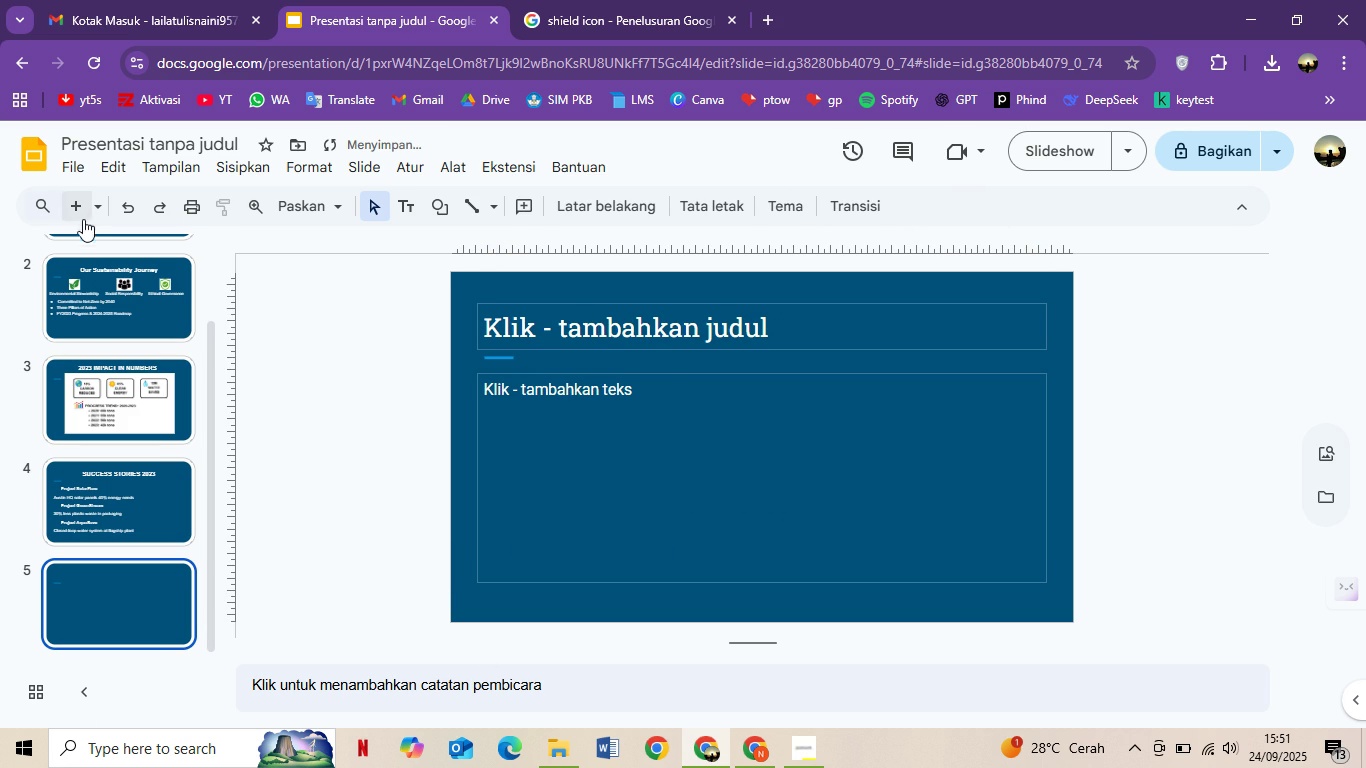 
left_click([630, 314])
 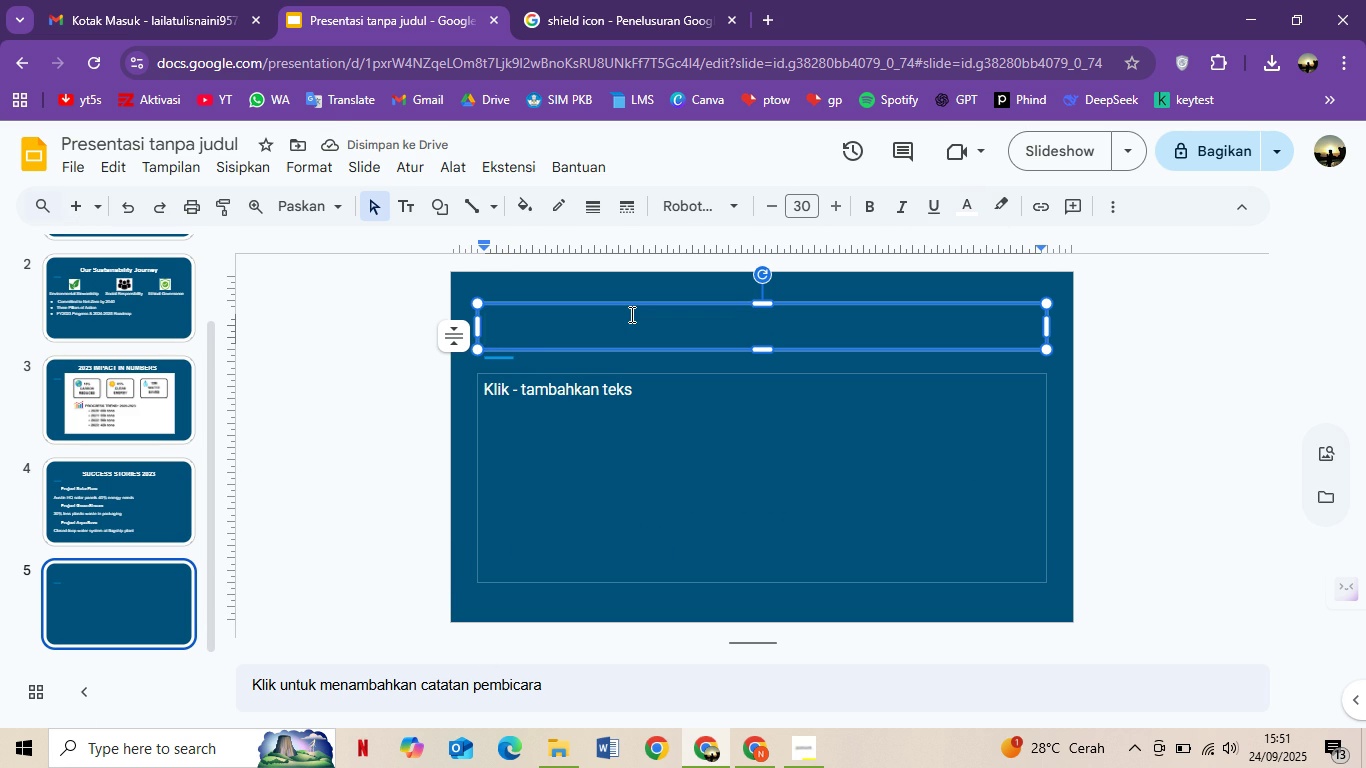 
type(FUTURE F)
key(Backspace)
type(GOALS)
 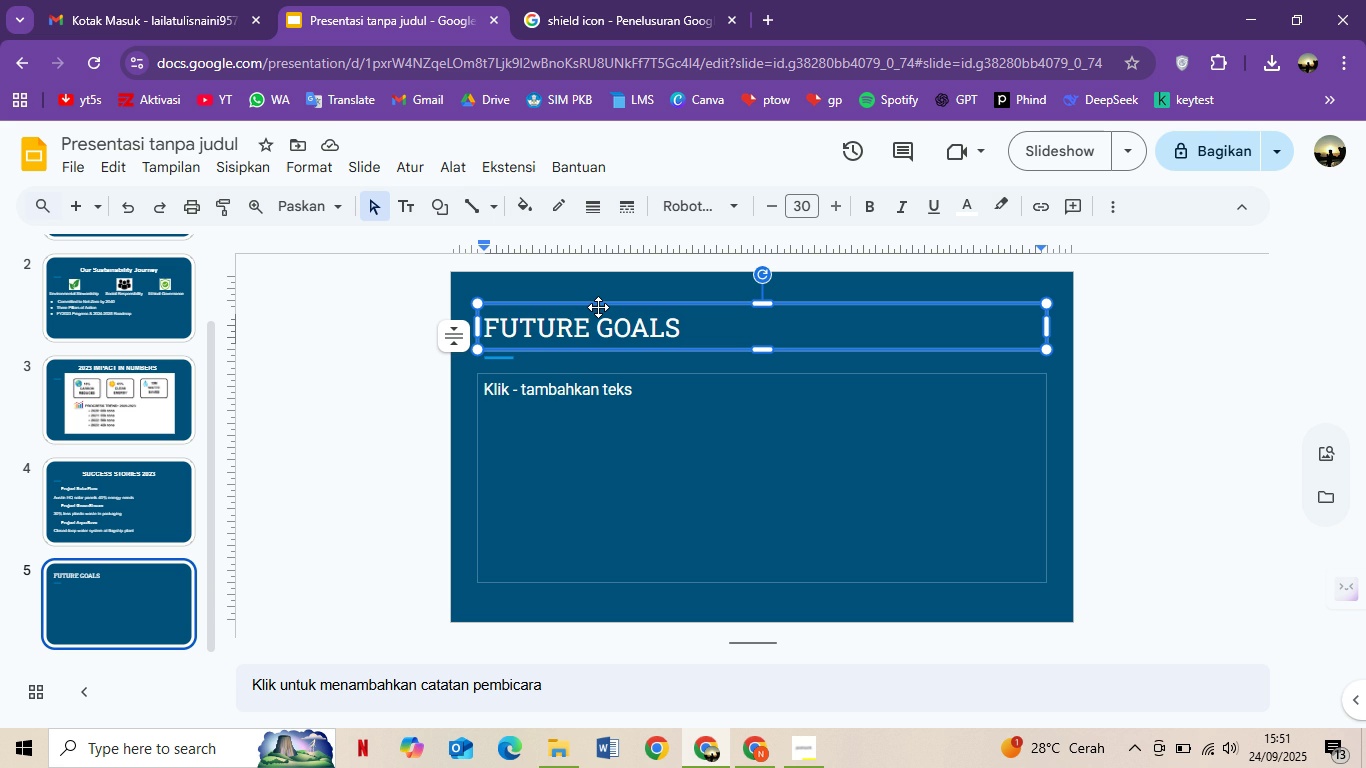 
wait(7.42)
 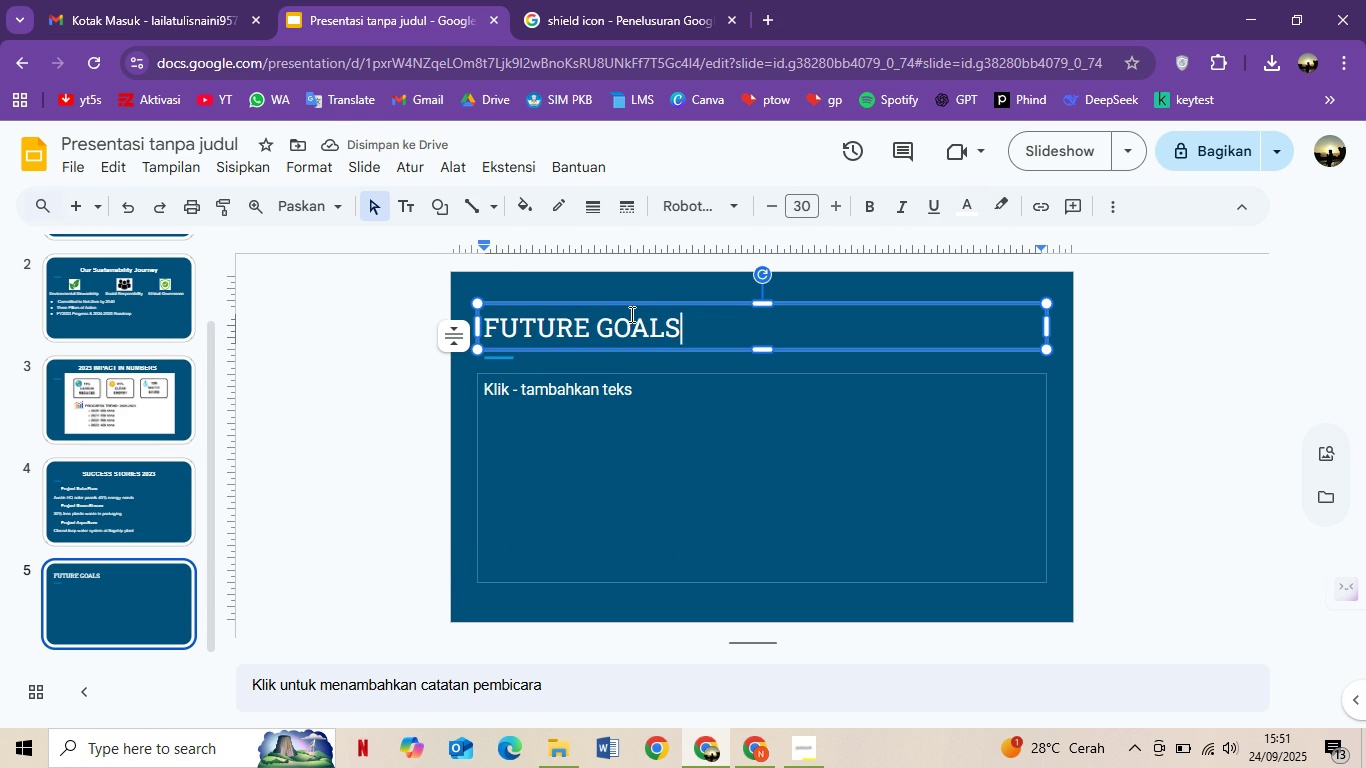 
key(Backspace)
key(Backspace)
key(Backspace)
key(Backspace)
key(Backspace)
key(Backspace)
key(Backspace)
key(Backspace)
key(Backspace)
key(Backspace)
key(Backspace)
key(Backspace)
type(OUR 2024-2025)
key(Backspace)
type(5 ROADMAP)
 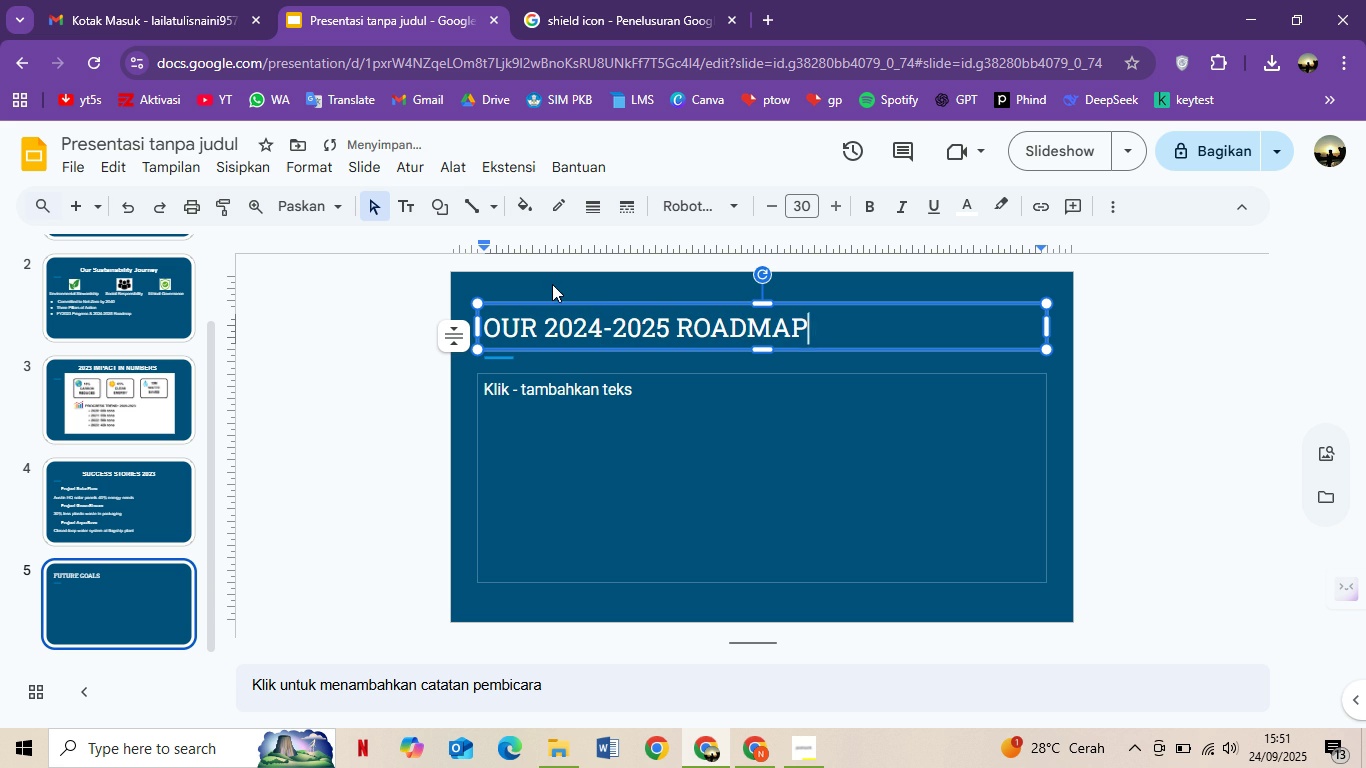 
key(Control+ControlLeft)
 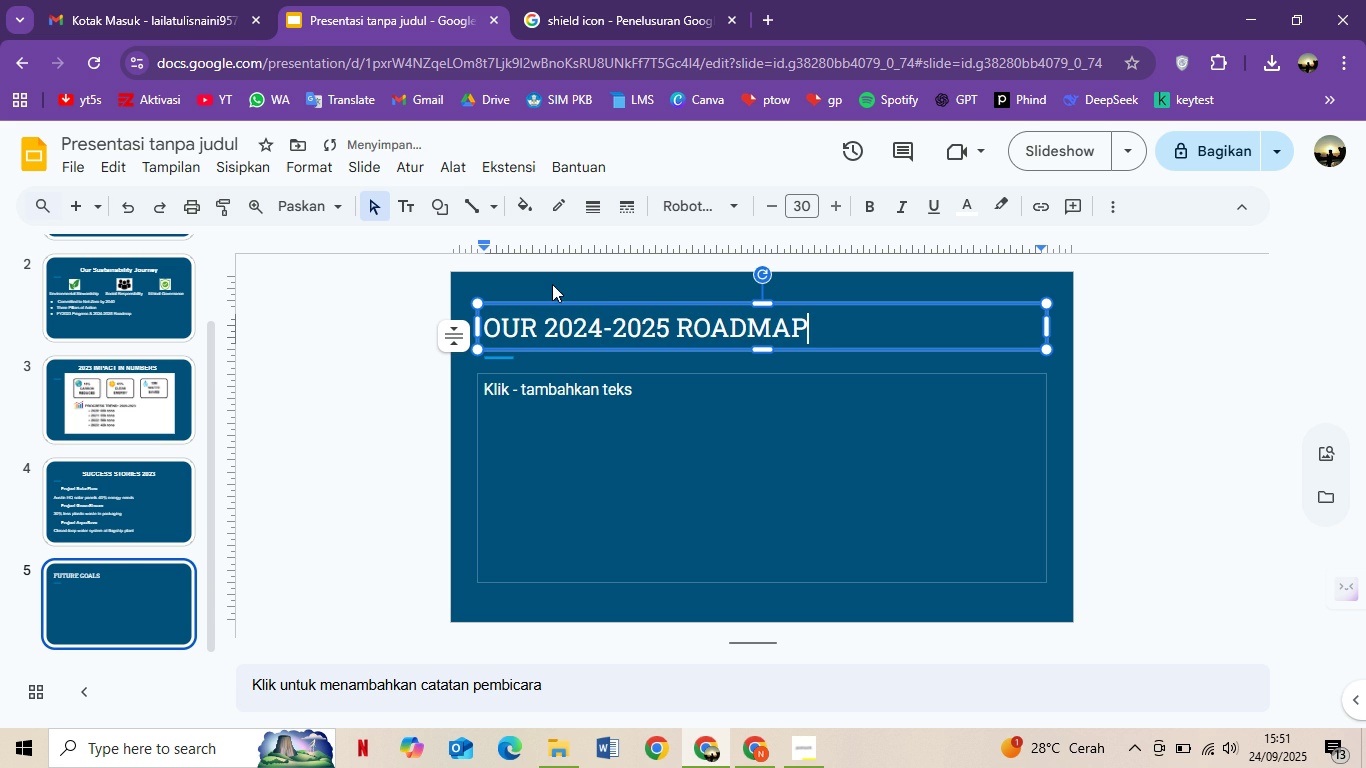 
key(Control+A)
 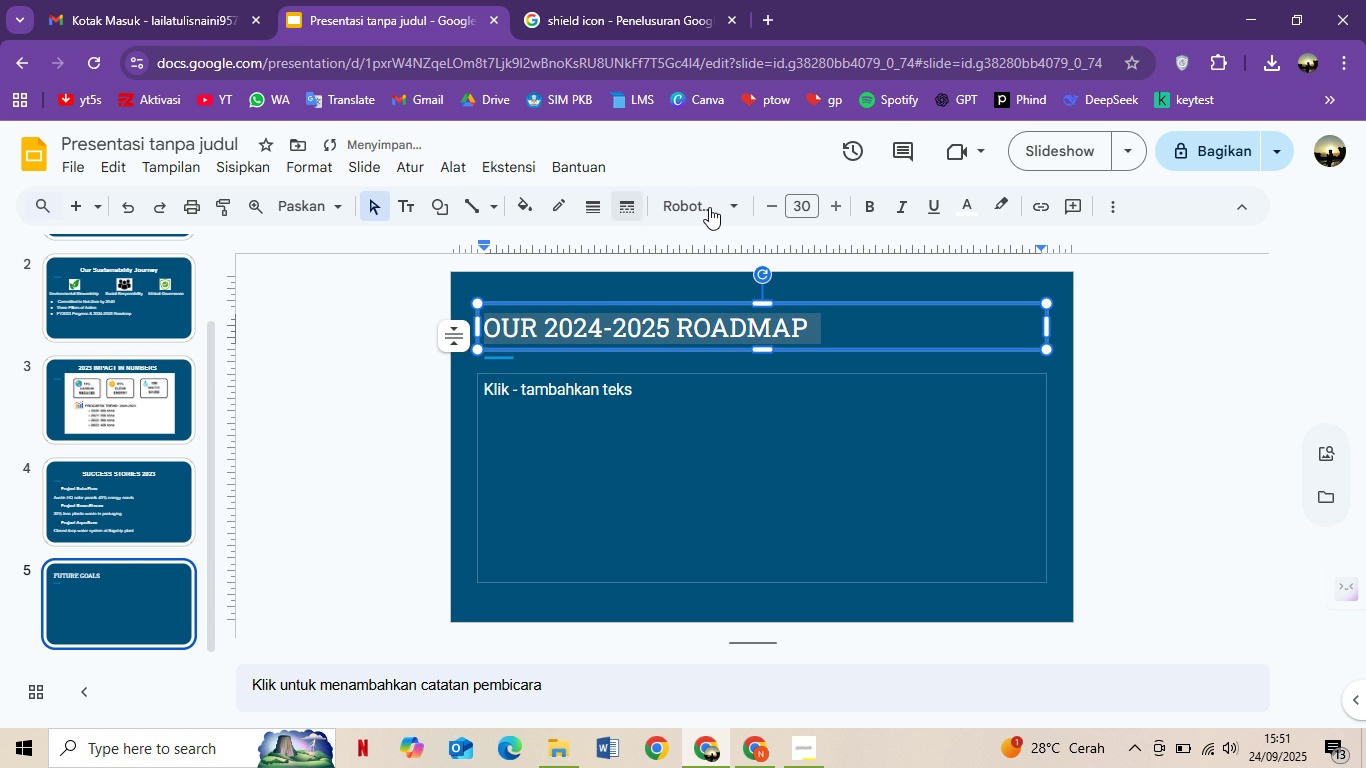 
left_click([709, 207])
 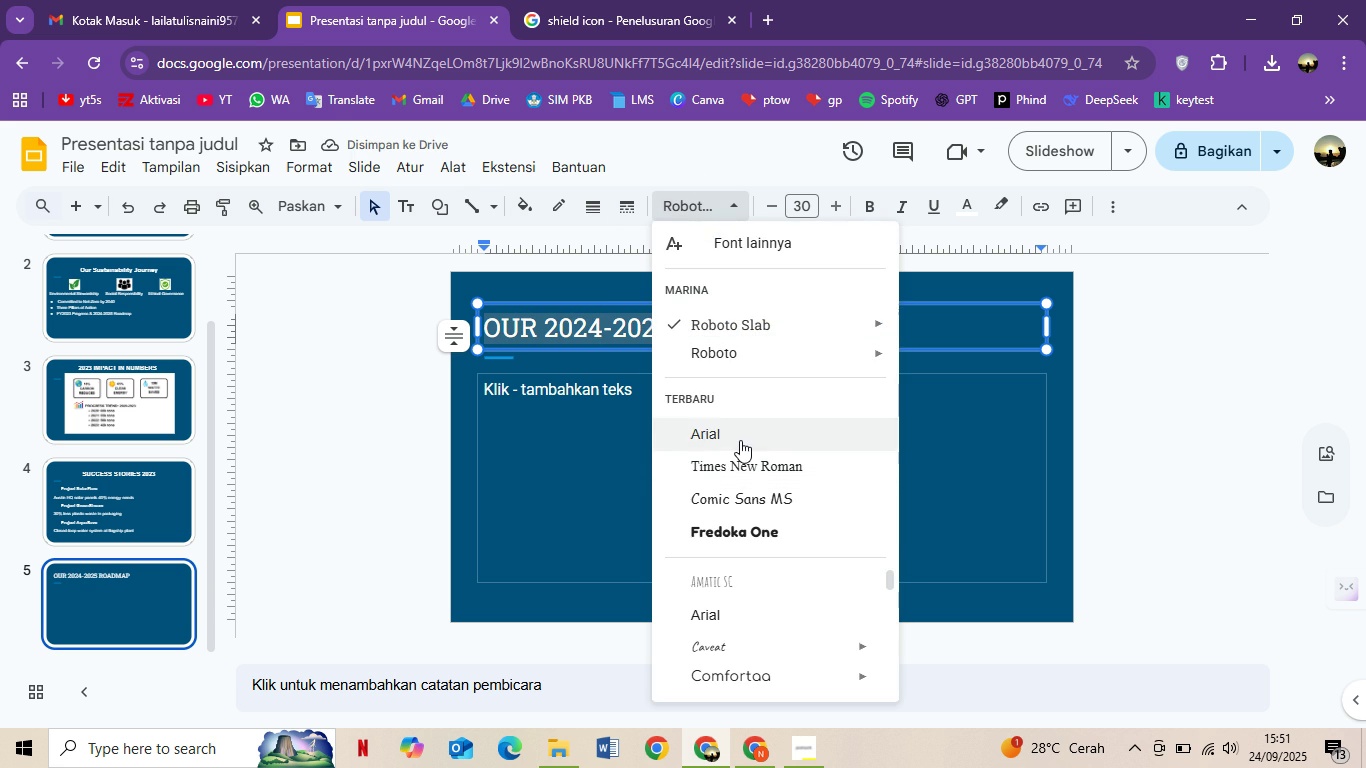 
left_click([740, 440])
 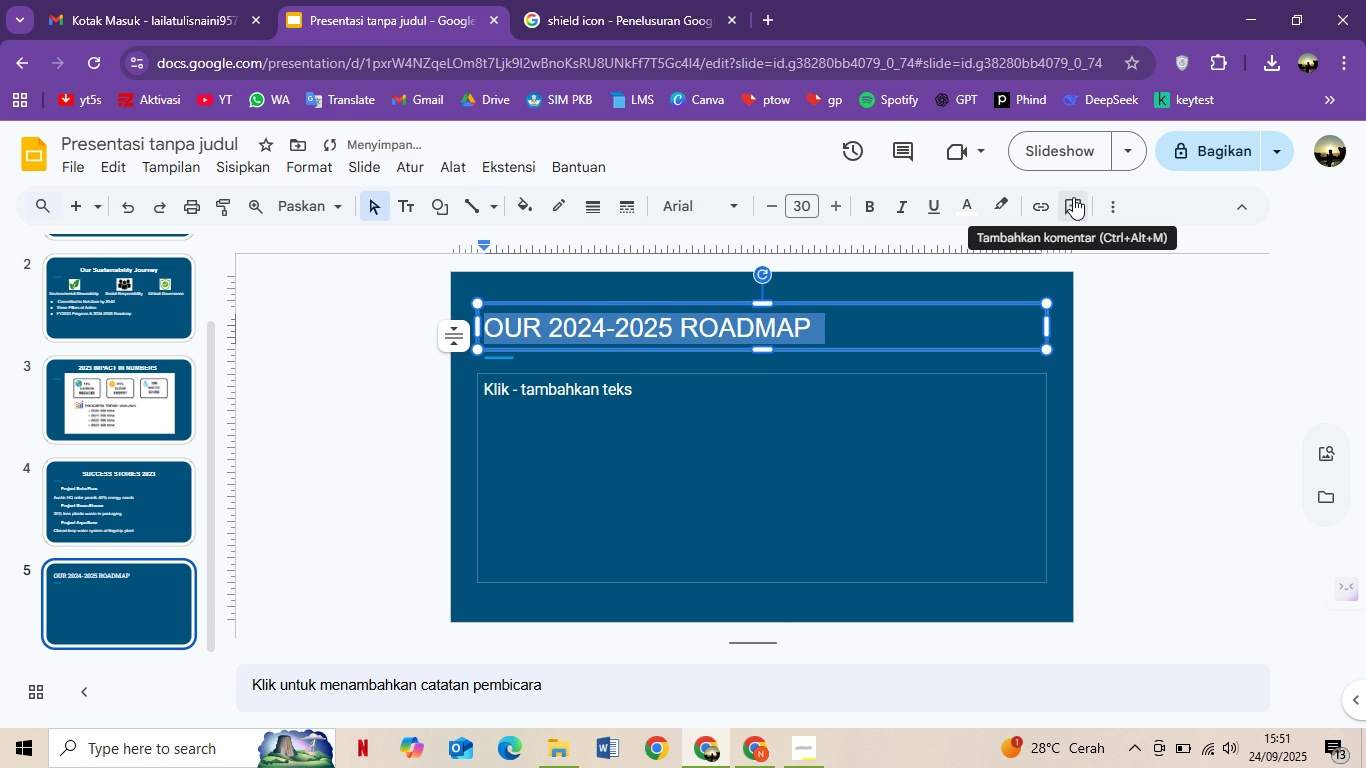 
key(Control+ControlLeft)
 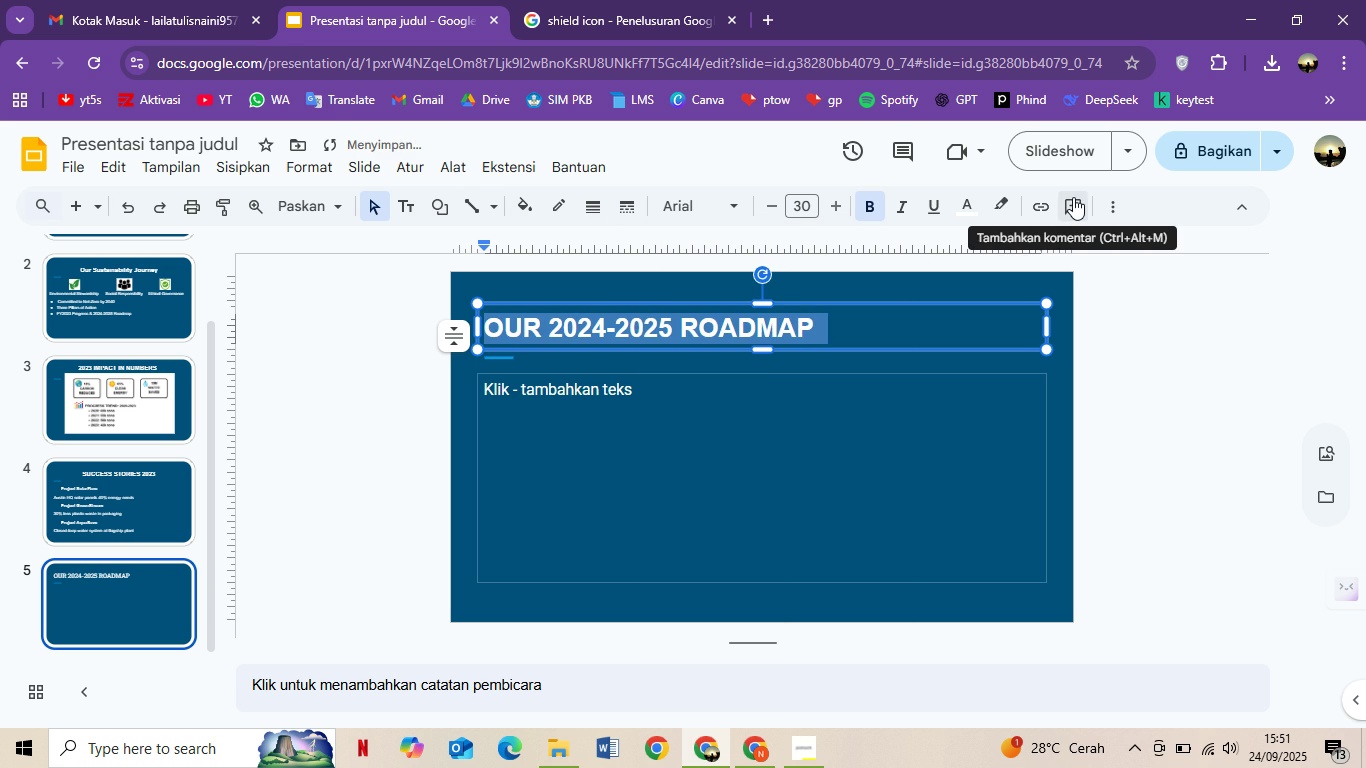 
key(Control+B)
 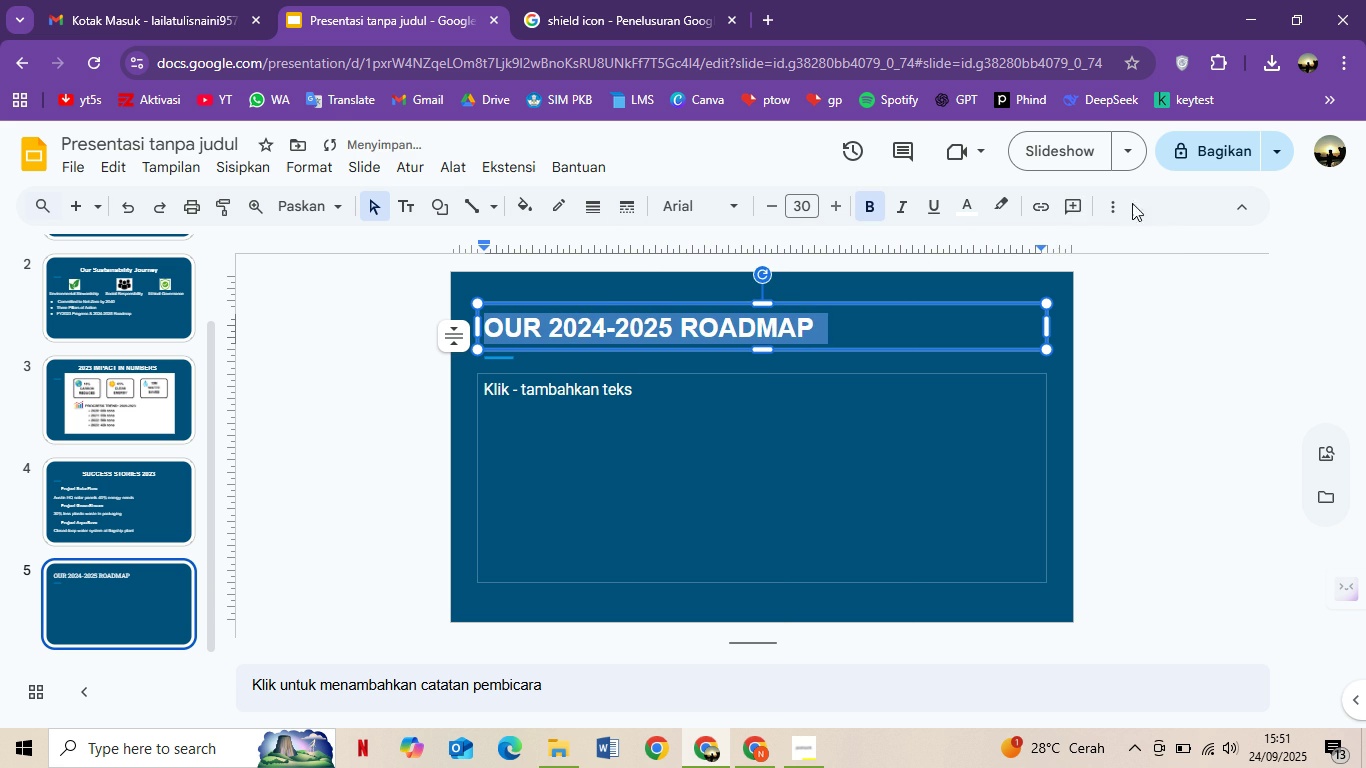 
left_click([1114, 197])
 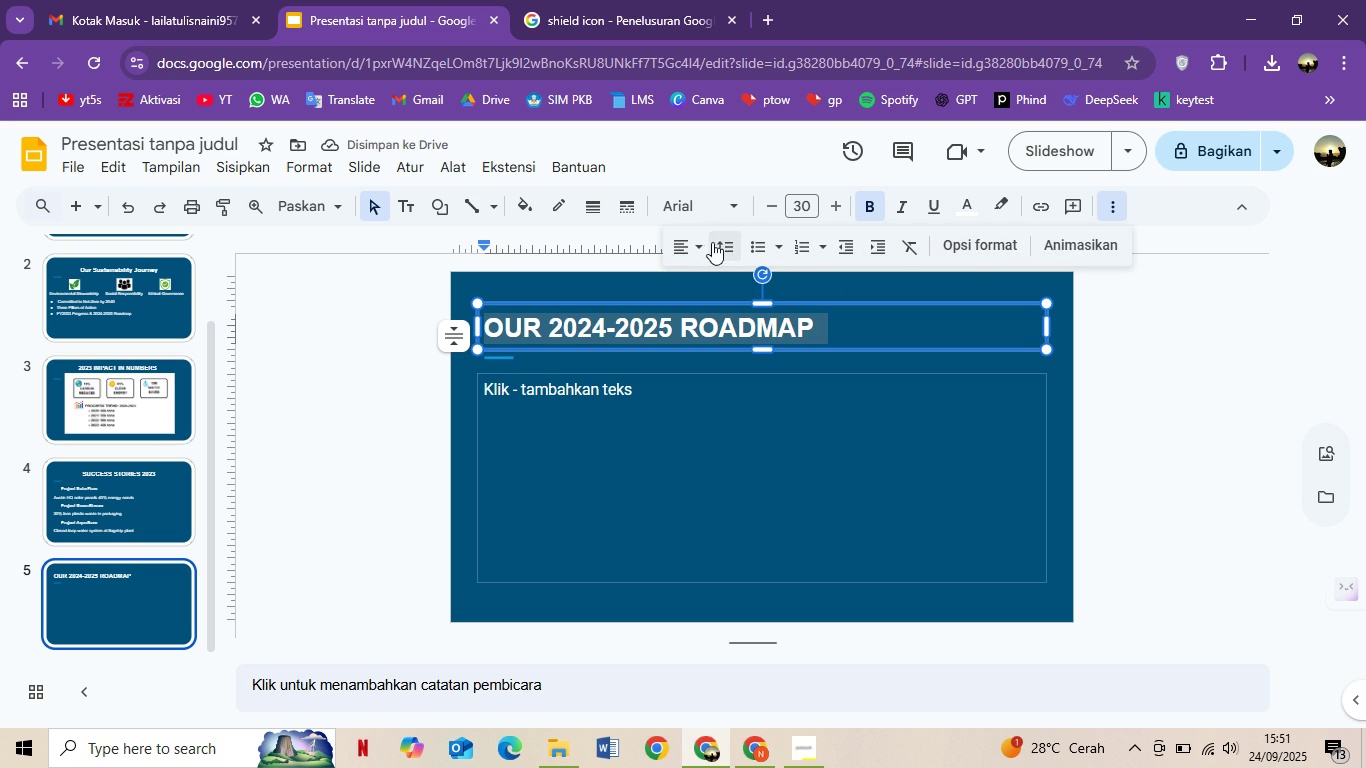 
left_click([684, 239])
 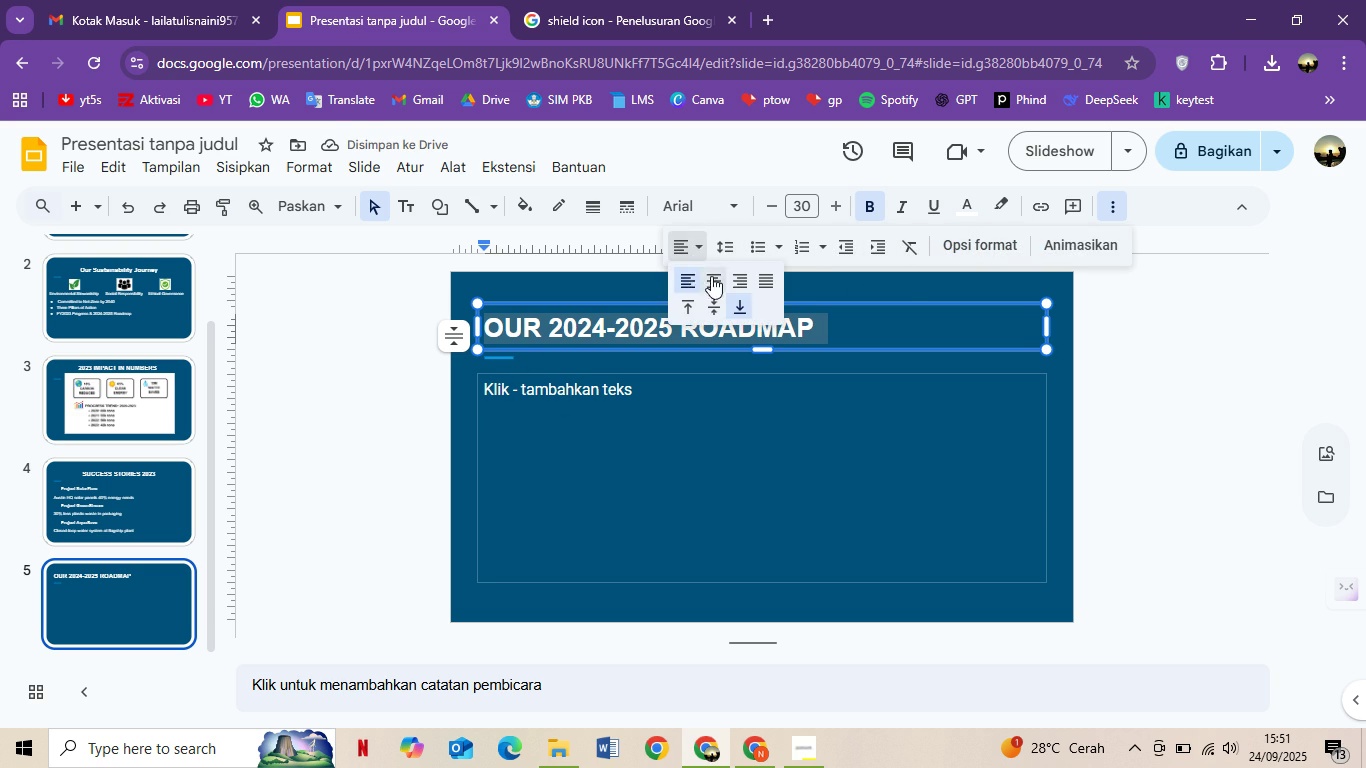 
left_click([711, 276])
 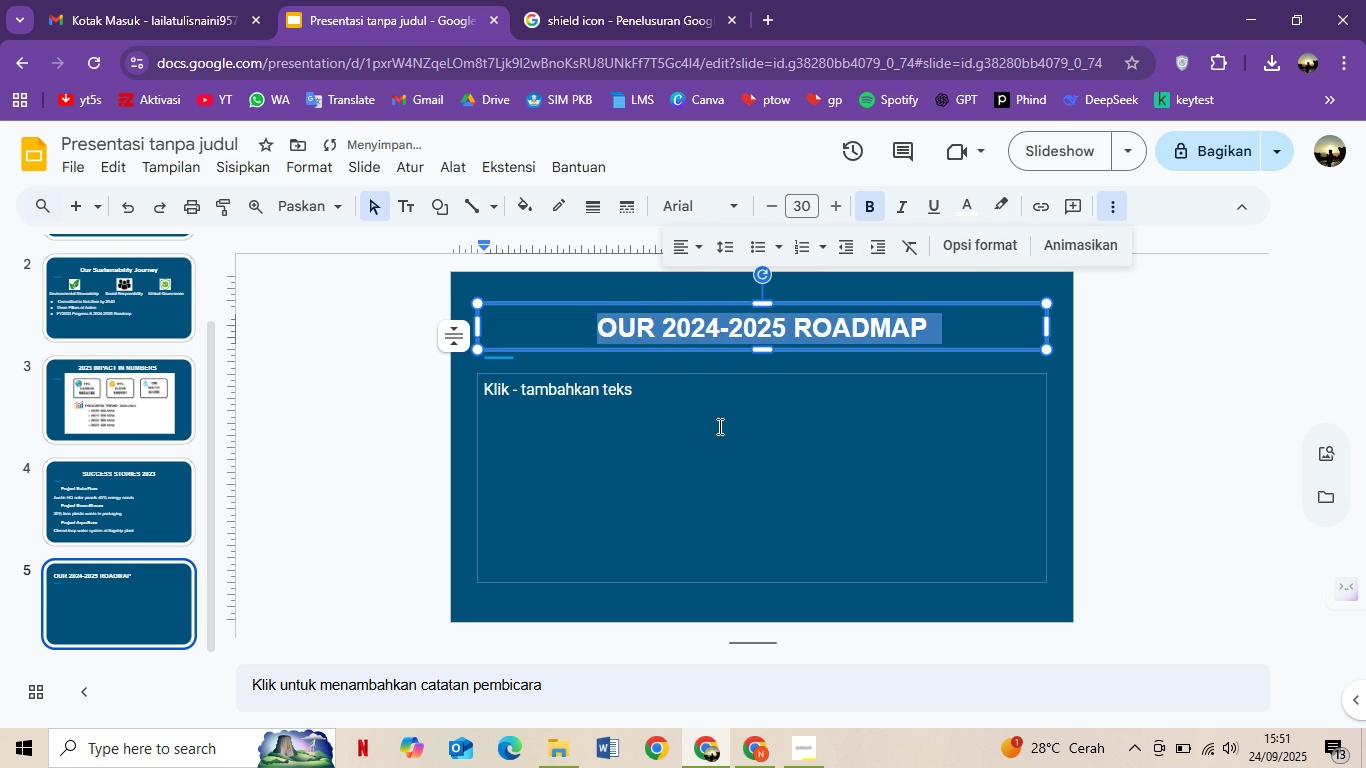 
left_click([718, 426])
 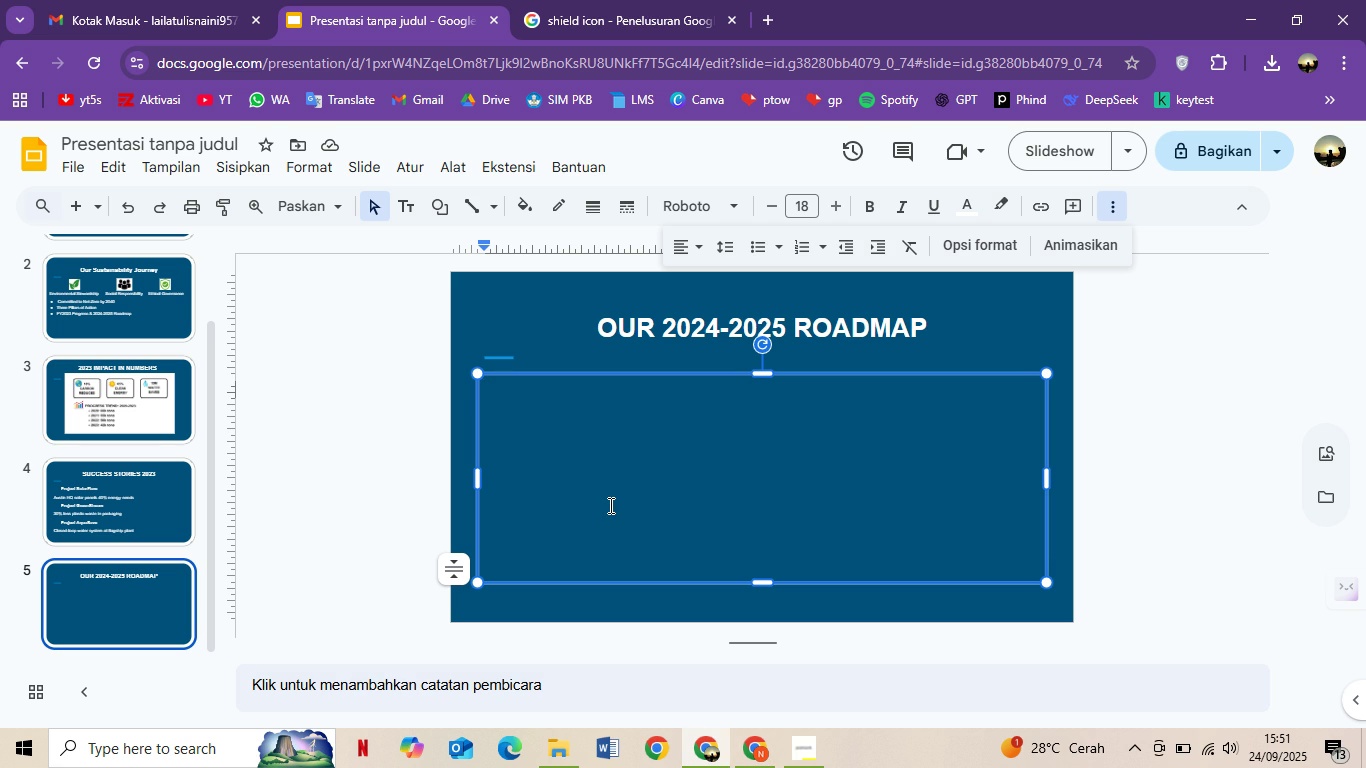 
wait(15.71)
 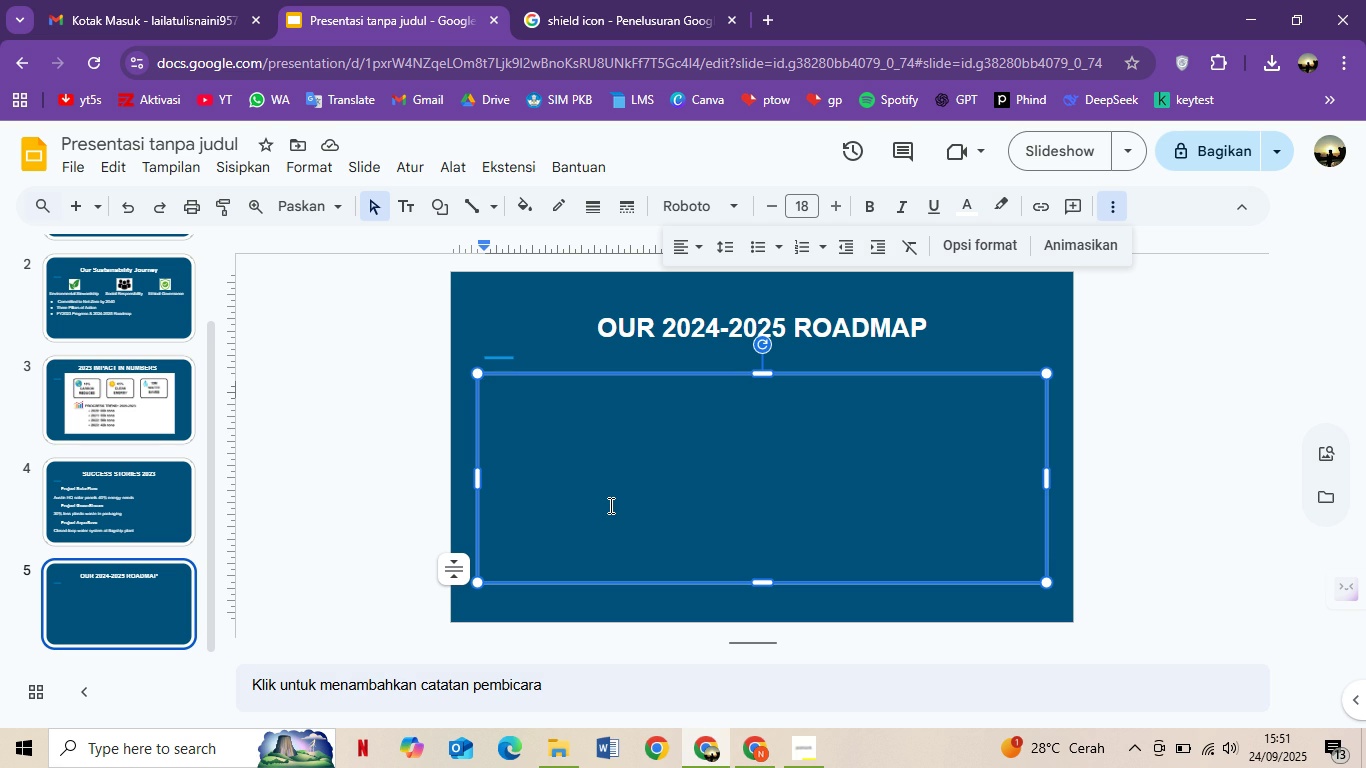 
left_click([735, 750])
 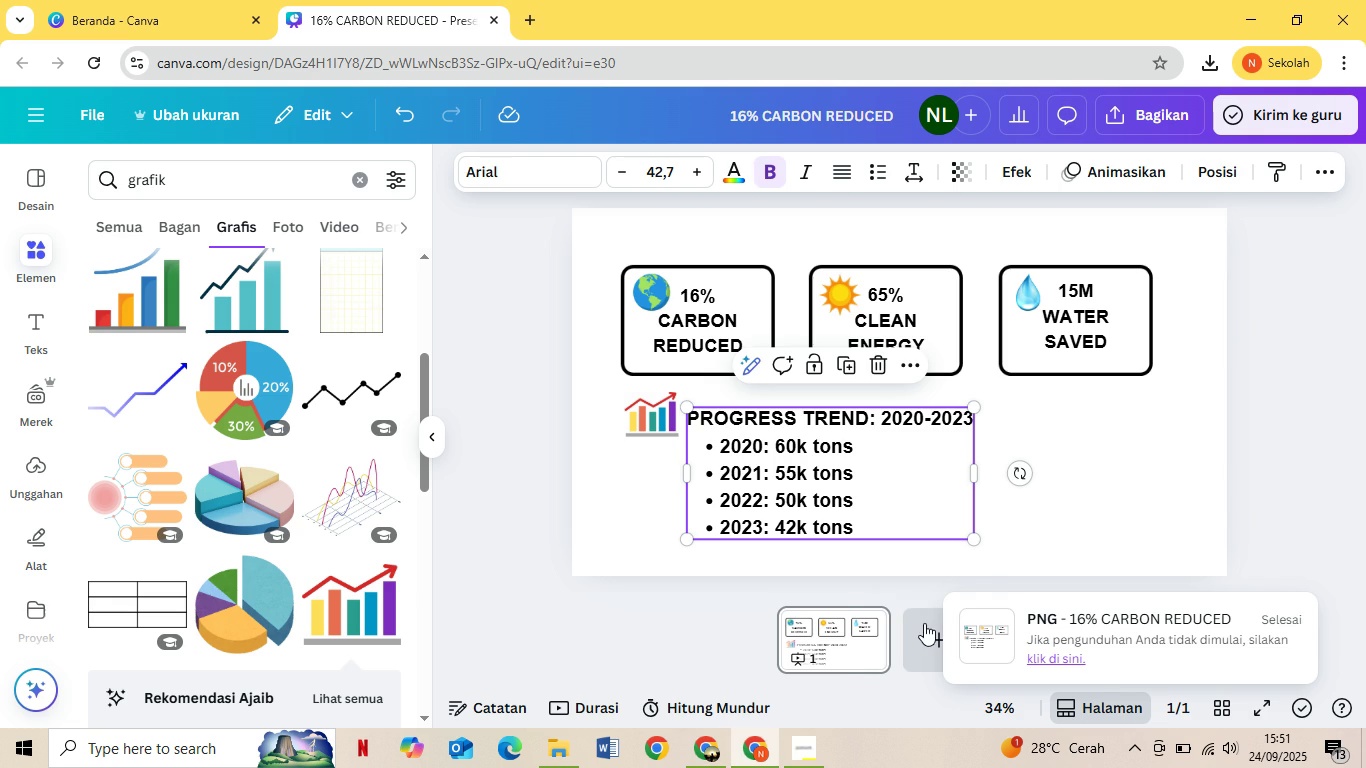 
left_click([924, 623])
 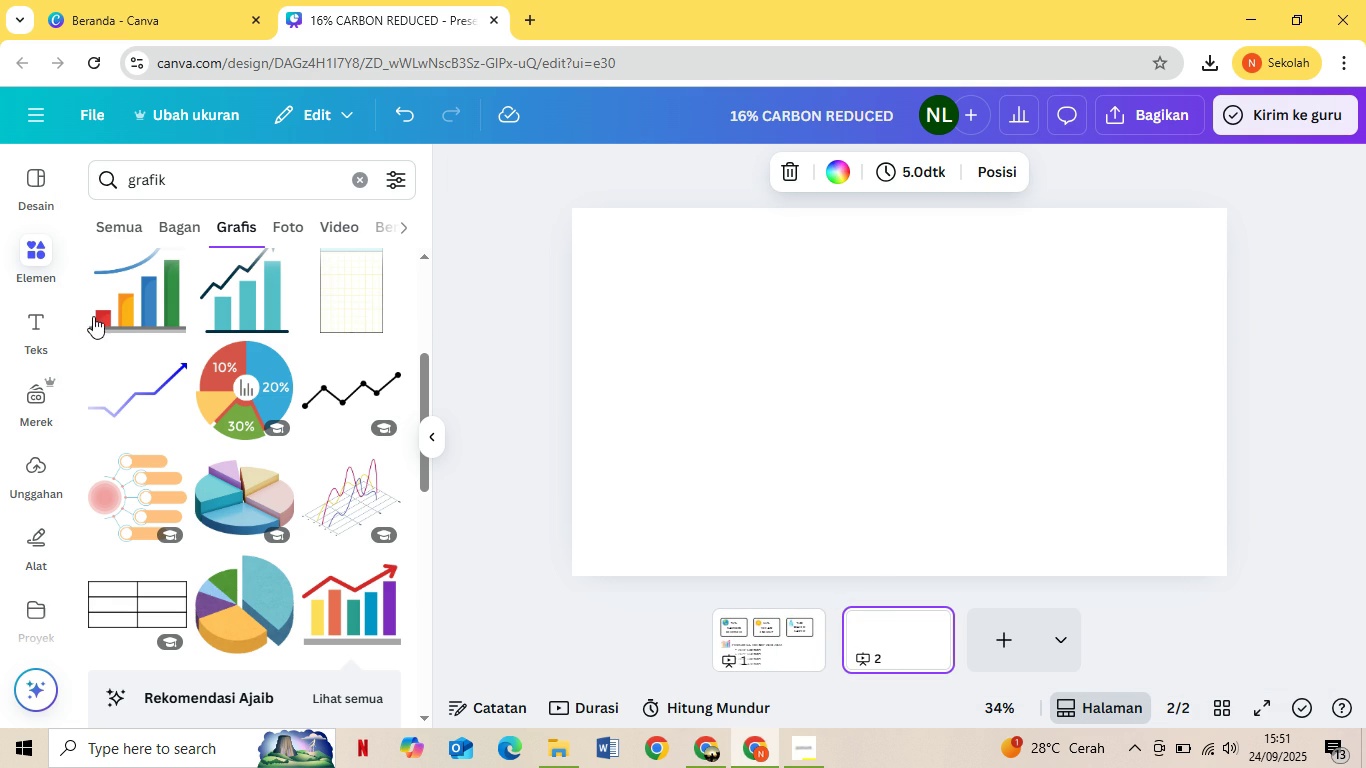 
left_click([32, 316])
 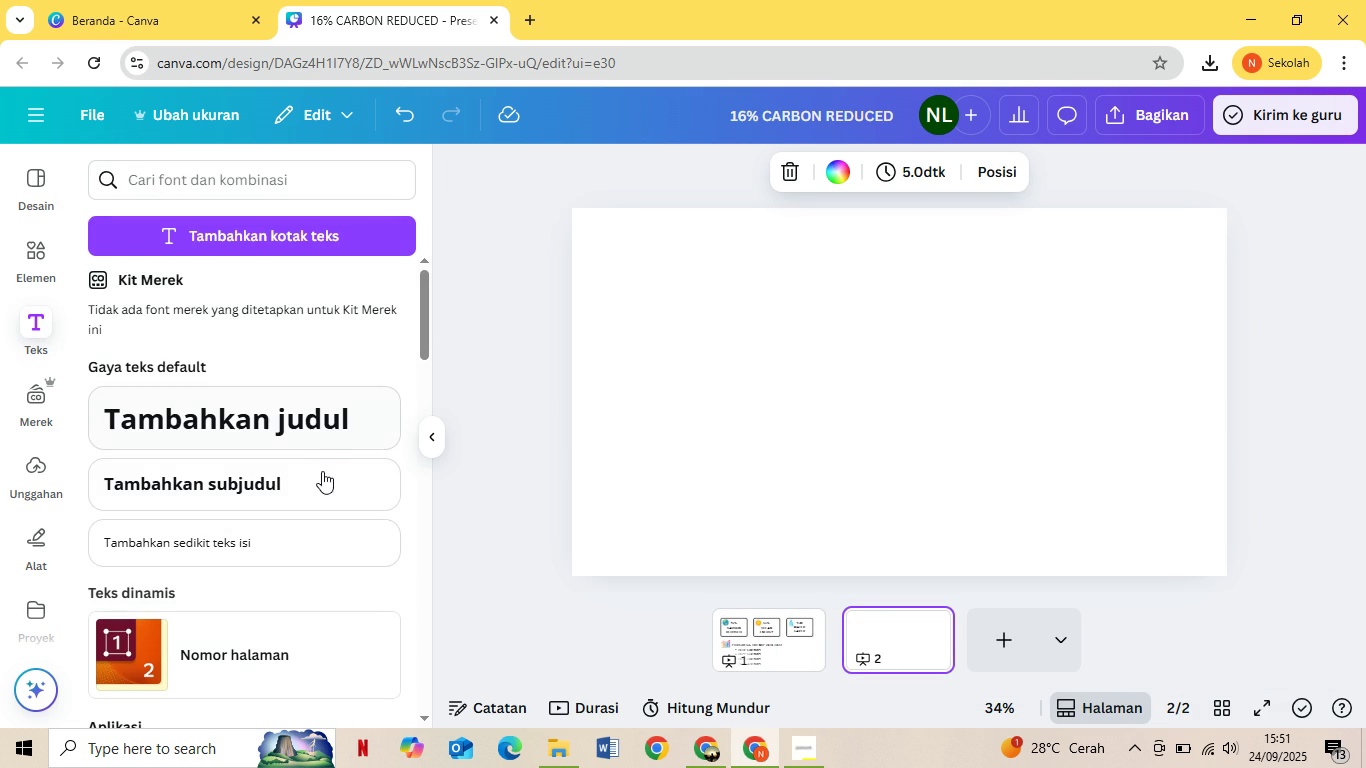 
left_click([319, 472])
 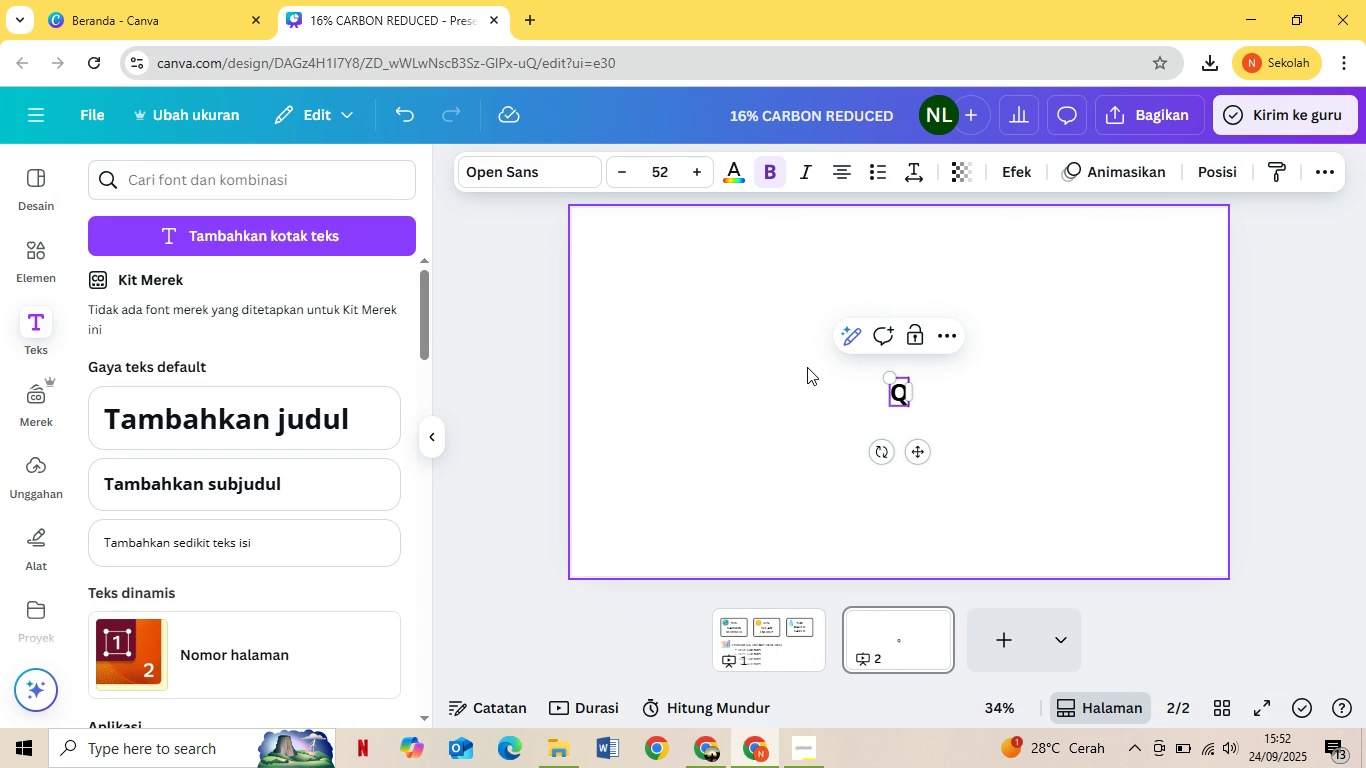 
type(Q2 2024)
 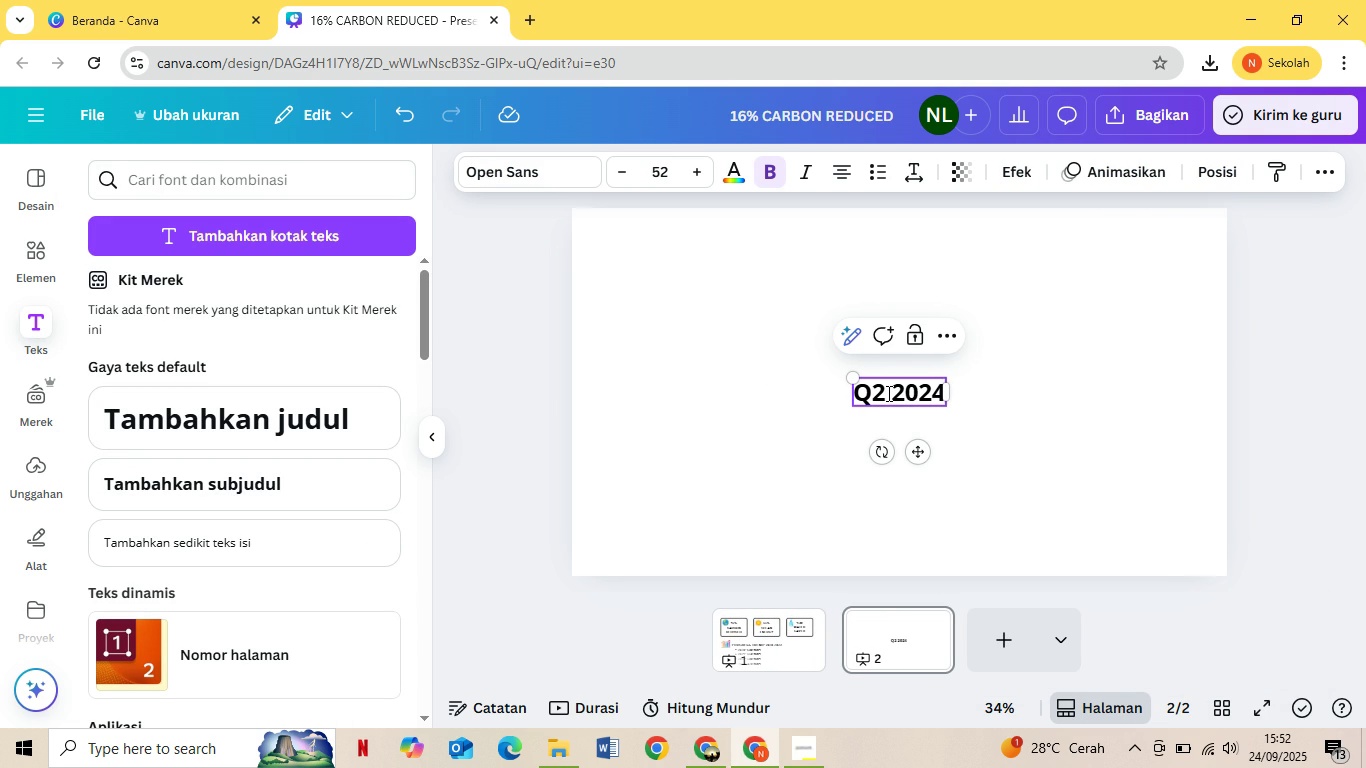 
wait(5.41)
 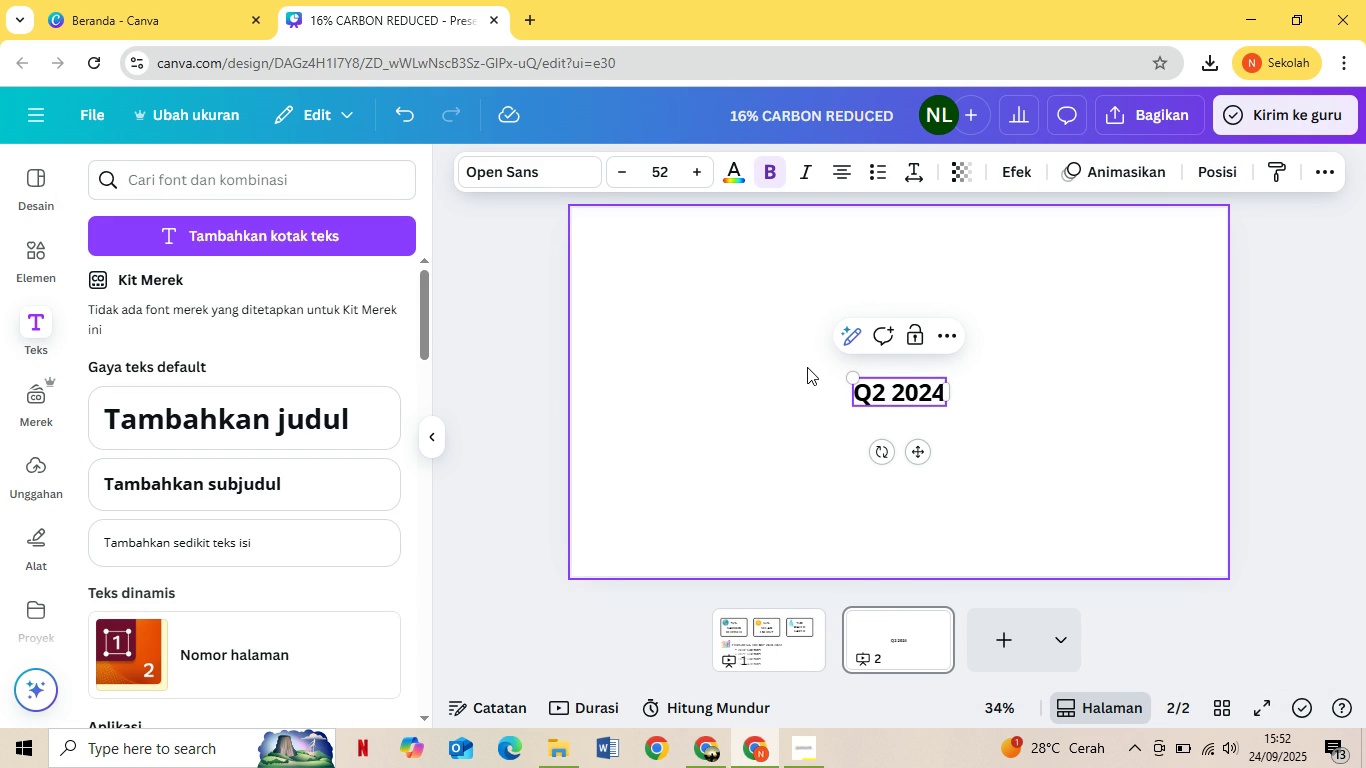 
key(Enter)
 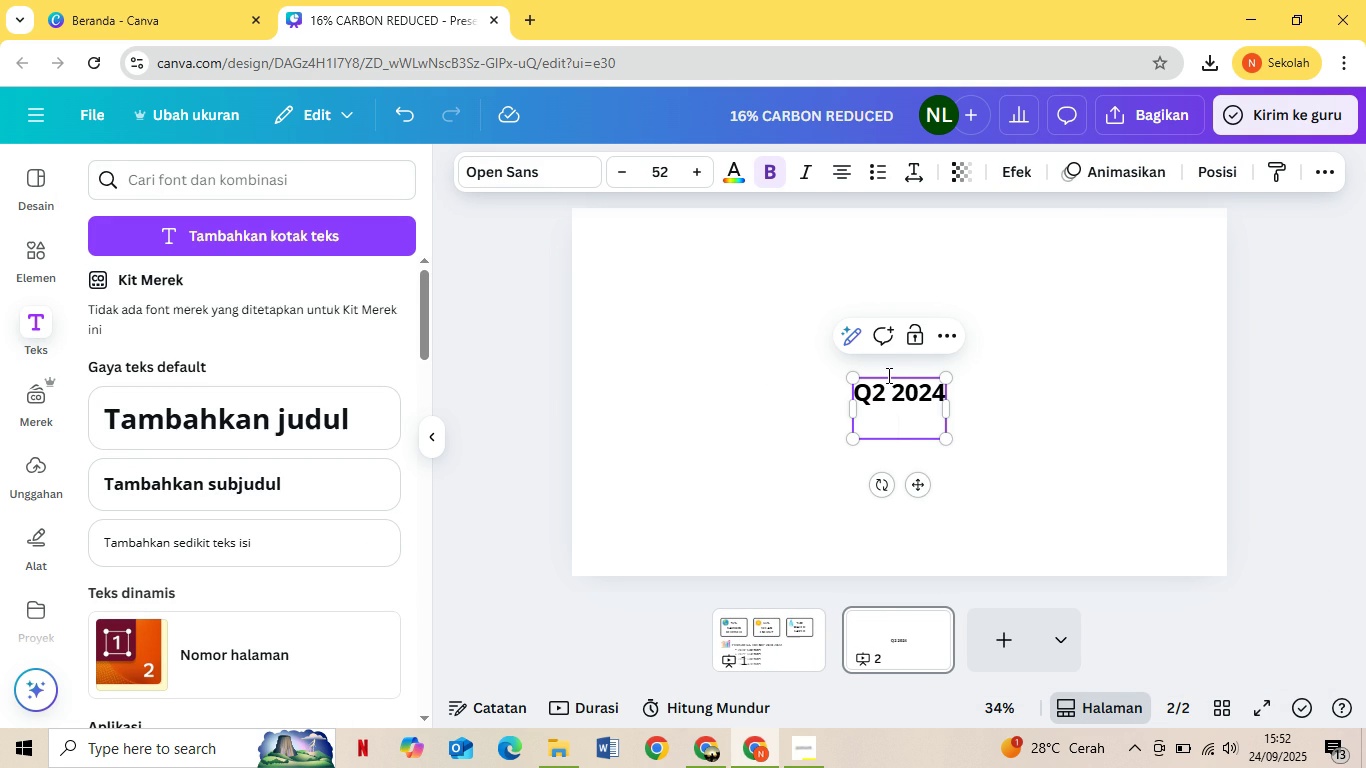 
type(2 MORE)
key(Backspace)
key(Backspace)
key(Backspace)
key(Backspace)
type(more offices 100% RE)
 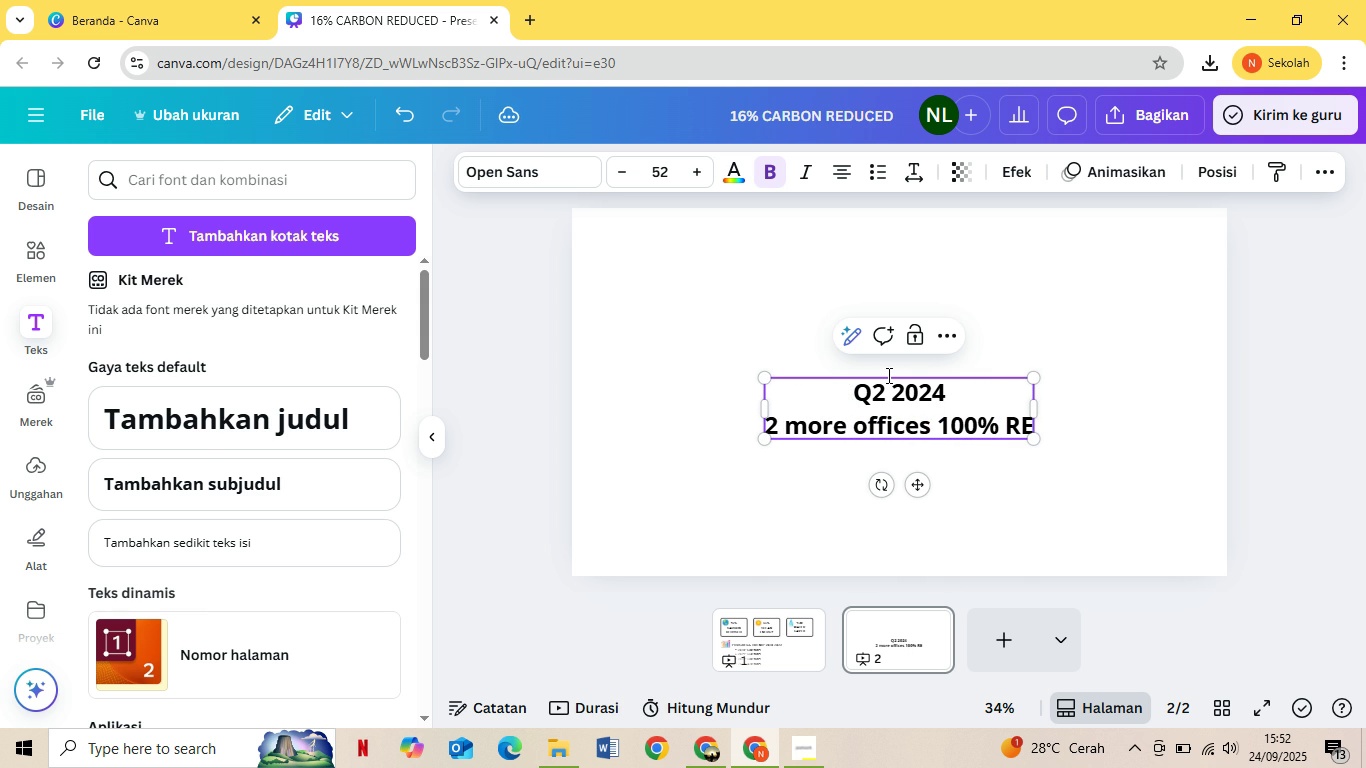 
wait(12.61)
 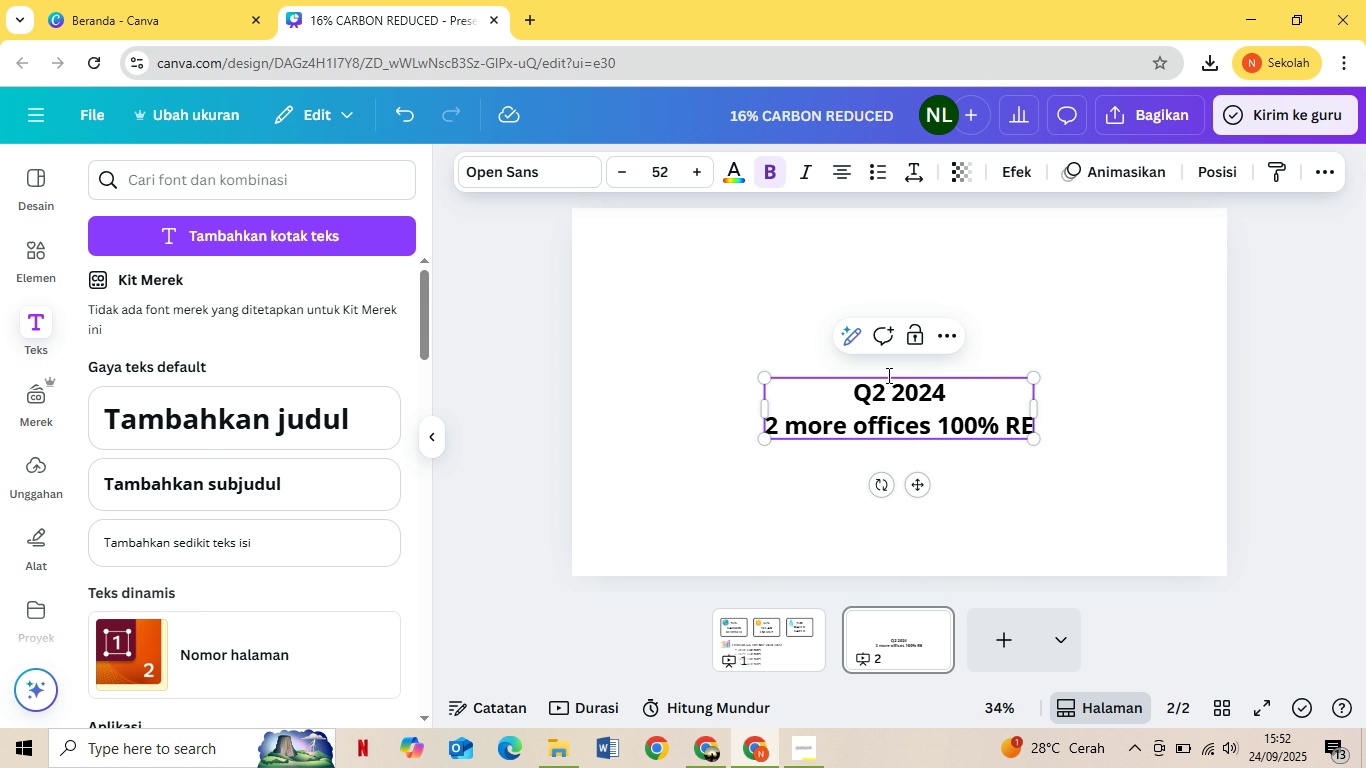 
left_click([707, 752])
 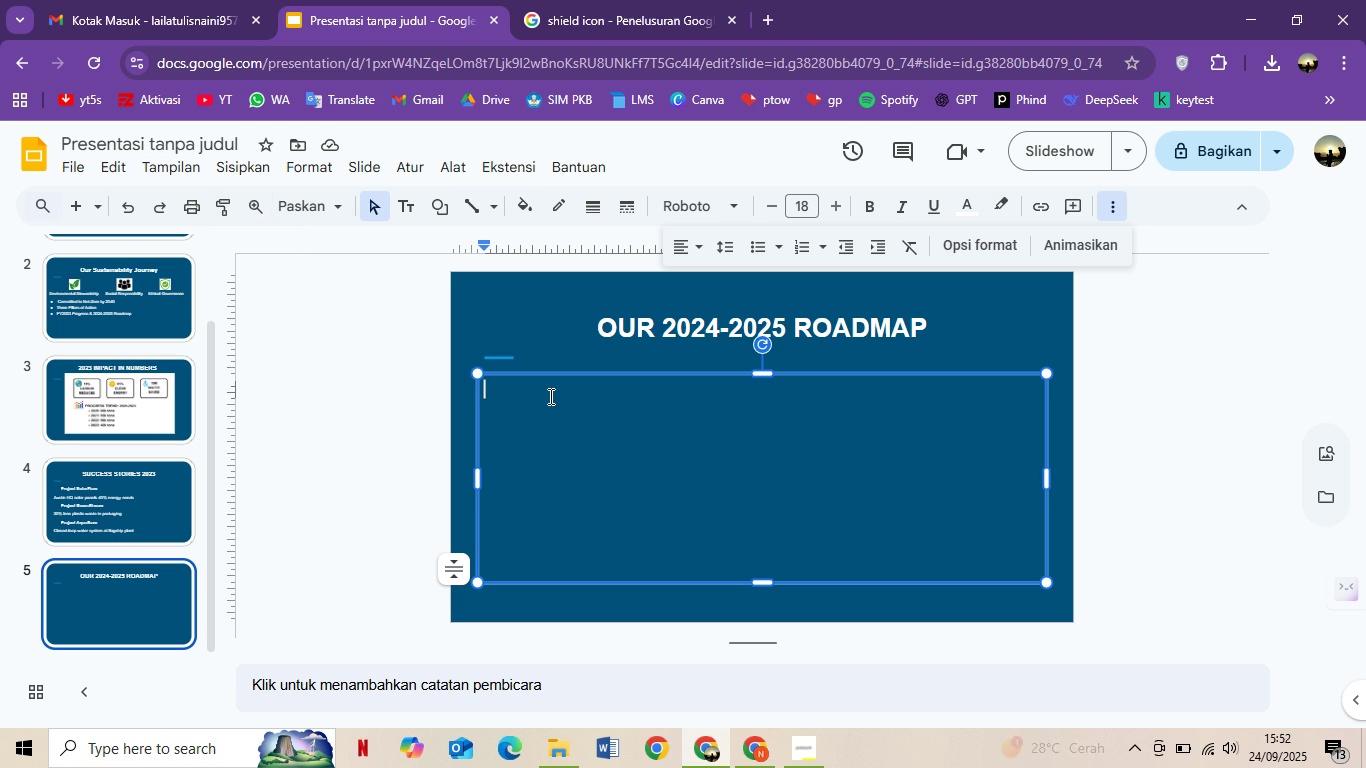 
wait(6.02)
 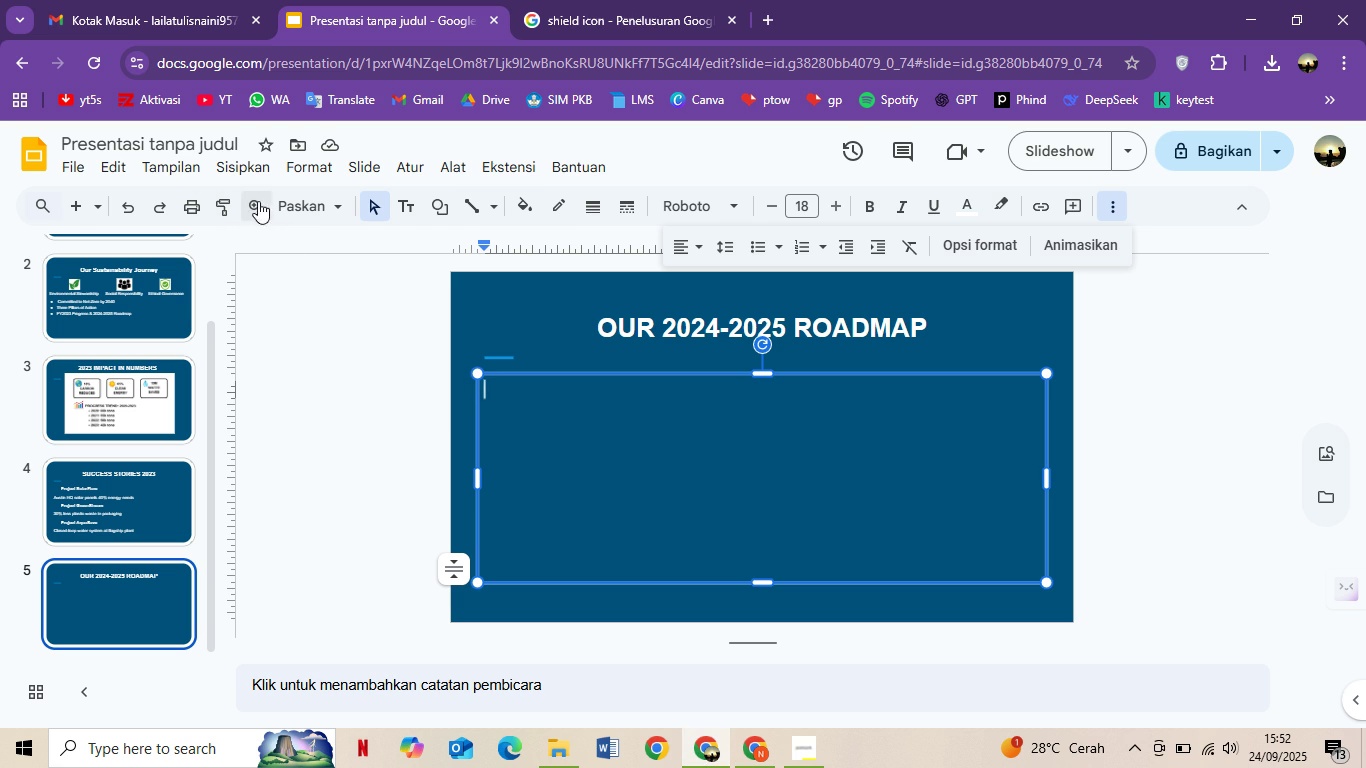 
type(q2)
key(Backspace)
key(Backspace)
 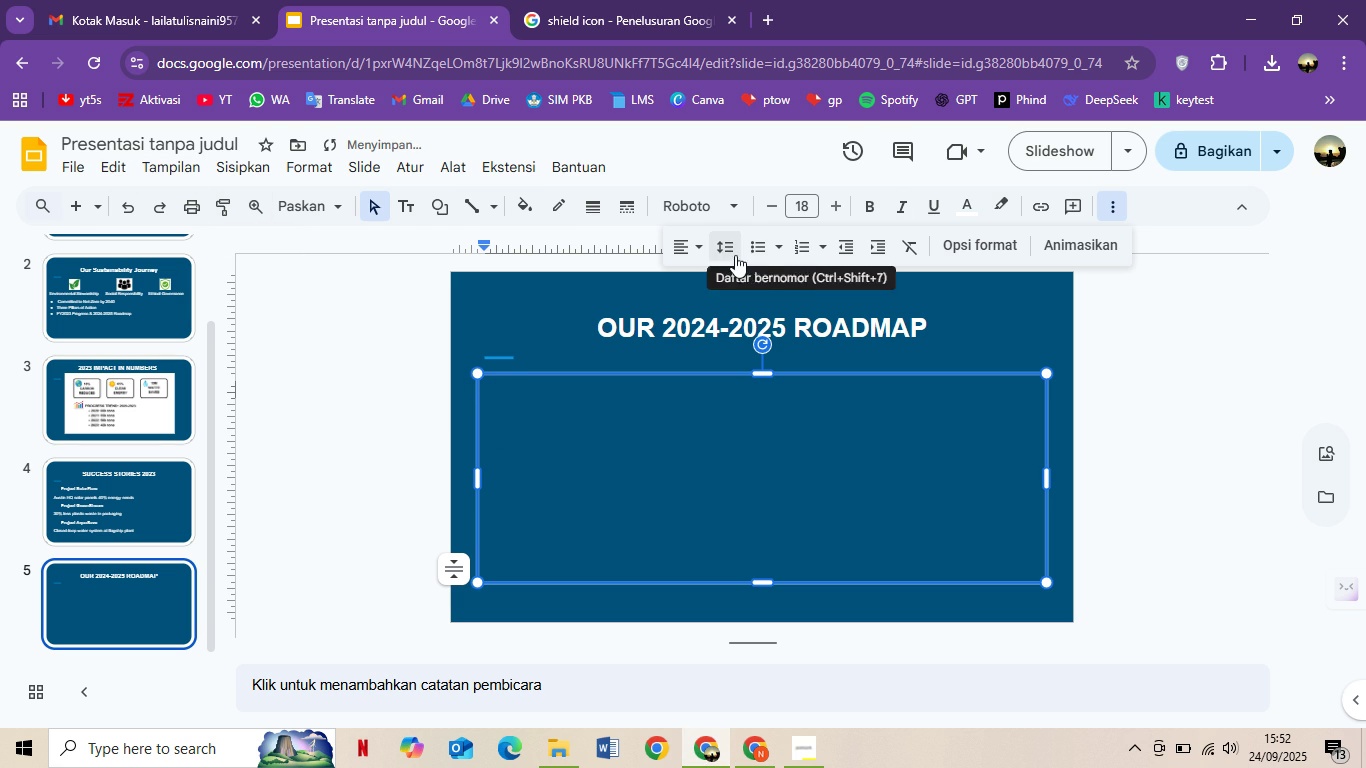 
left_click([751, 249])
 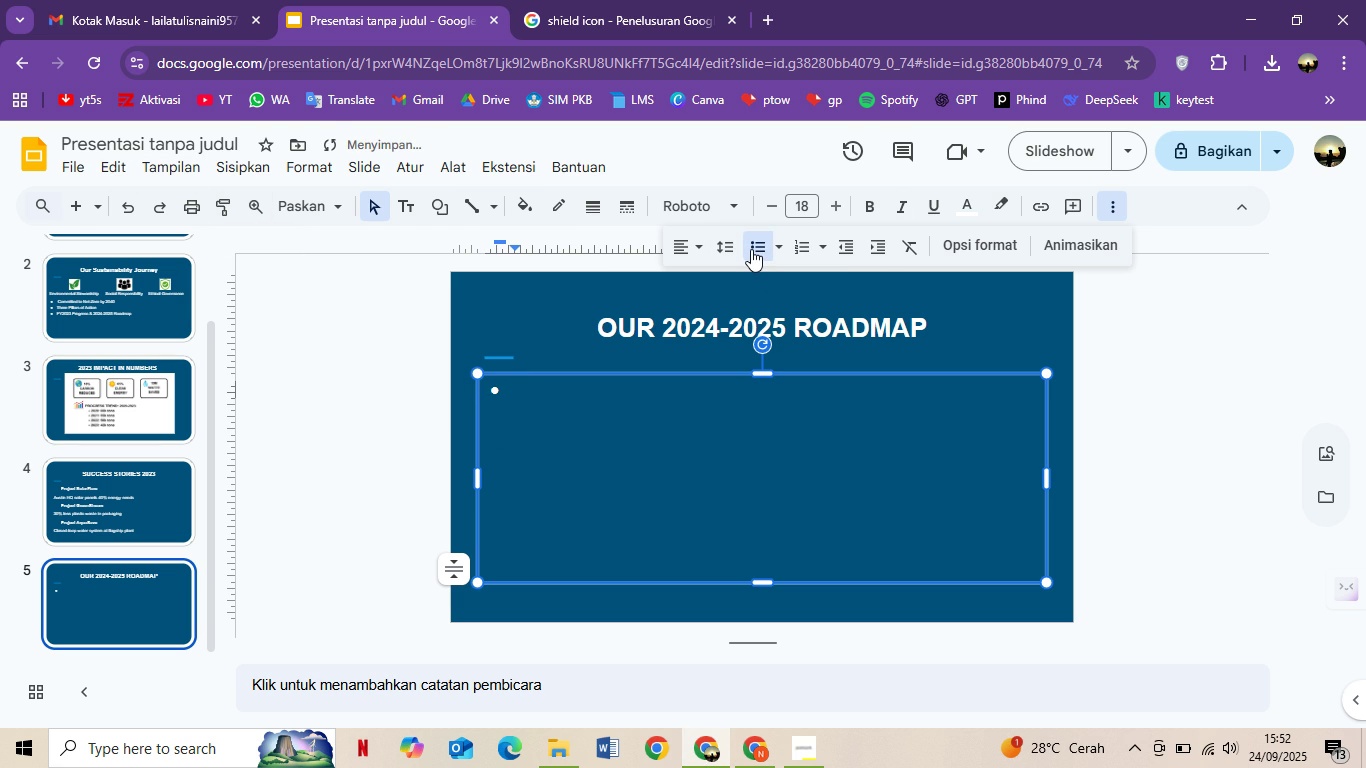 
type(Q2 2024)
 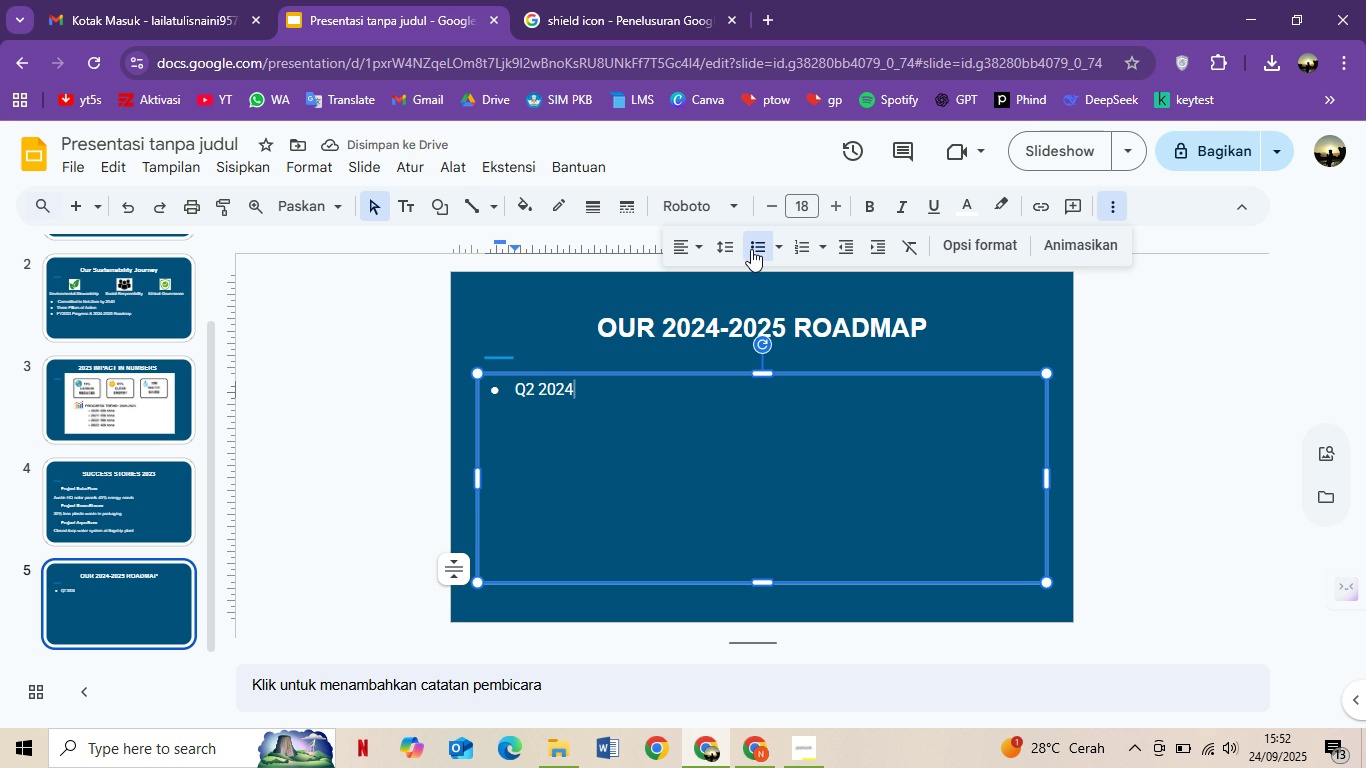 
wait(5.14)
 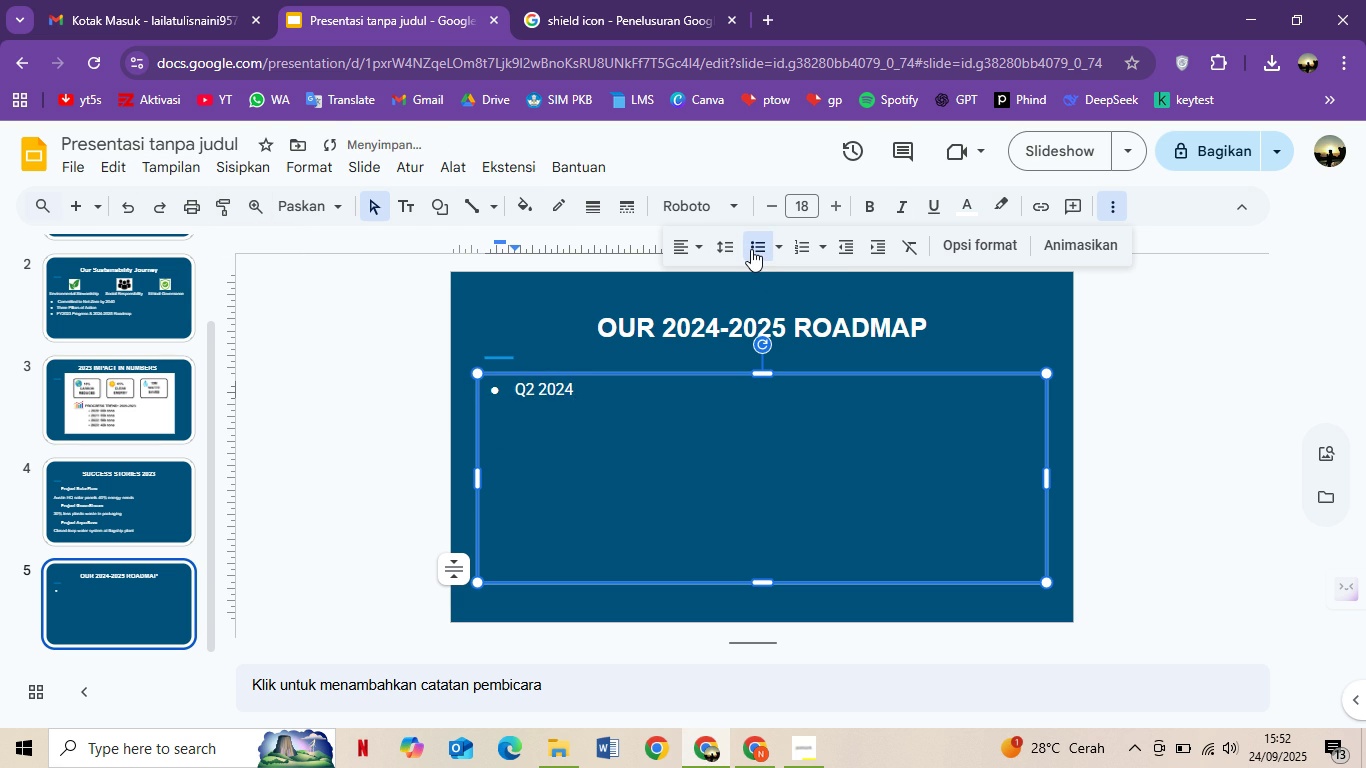 
key(Backspace)
 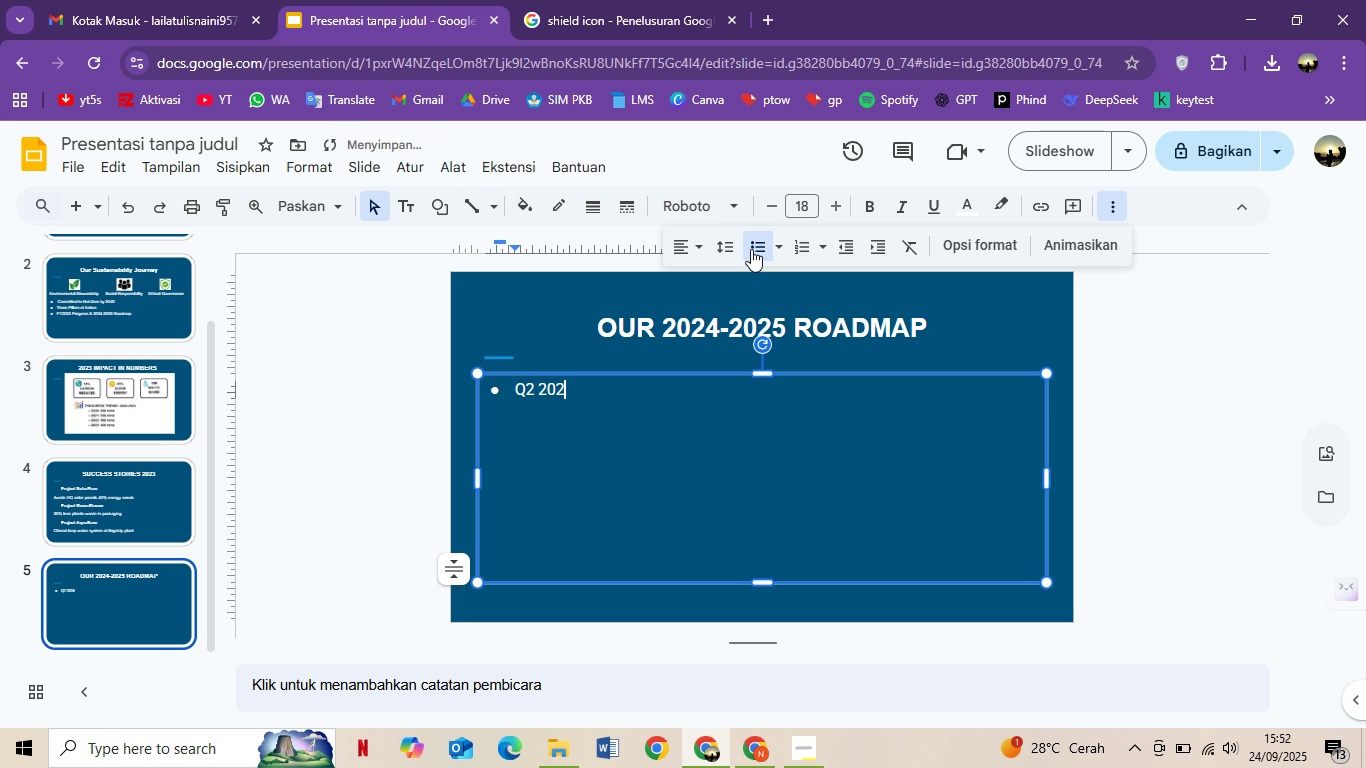 
key(Backspace)
 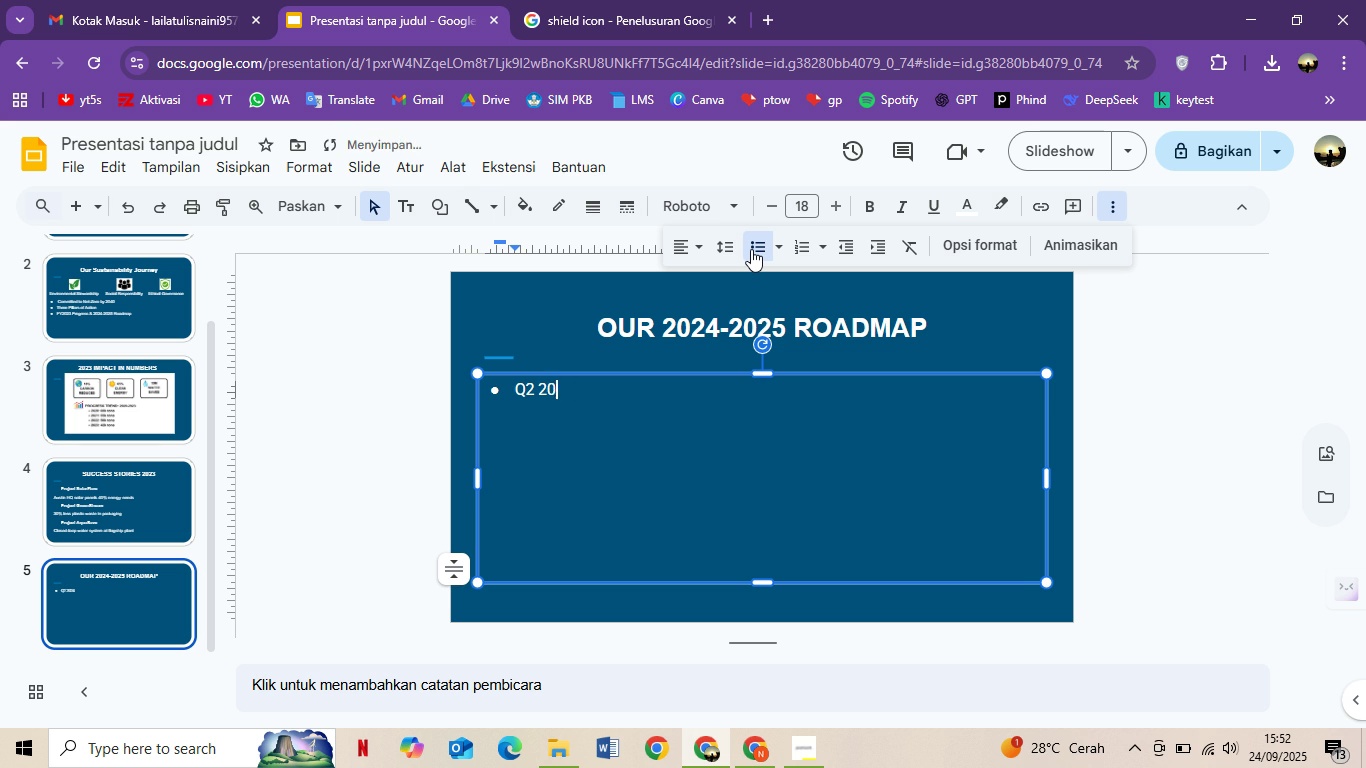 
key(Backspace)
 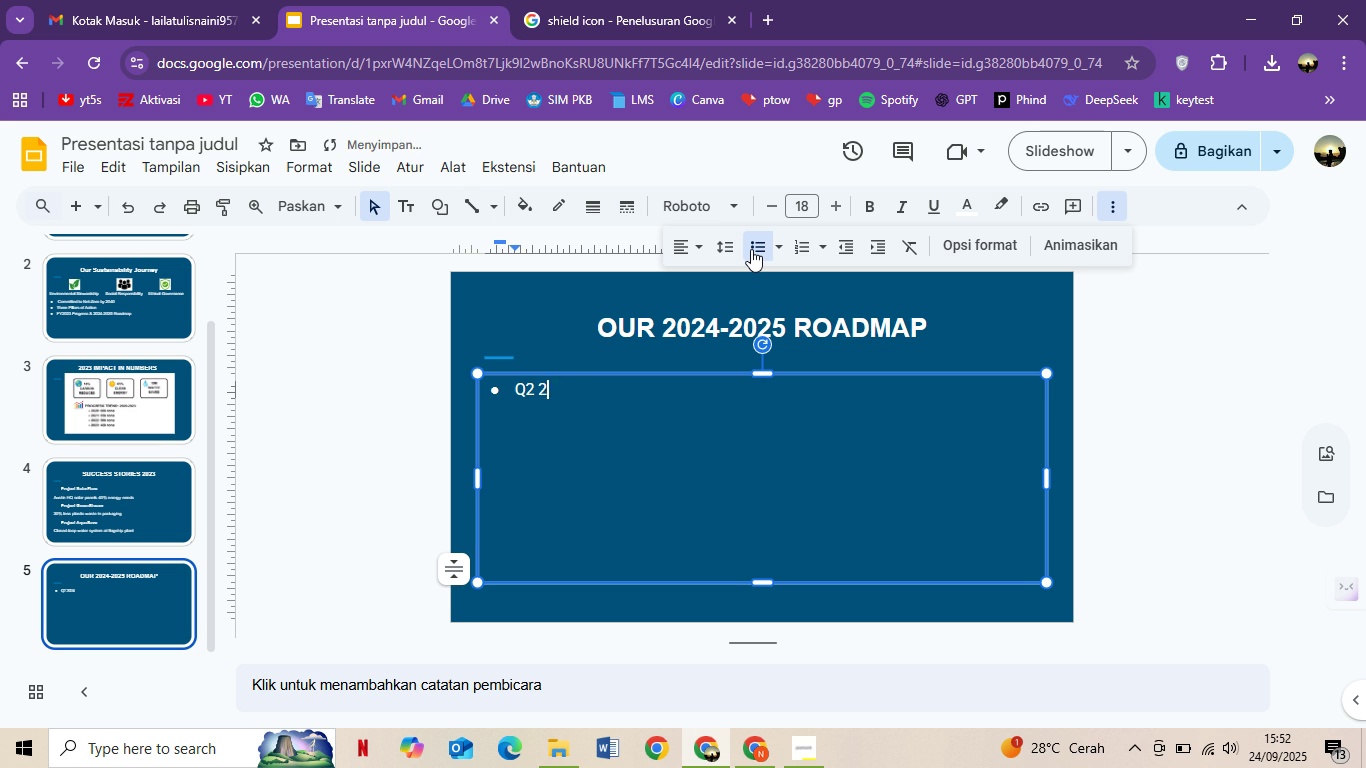 
key(Backspace)
 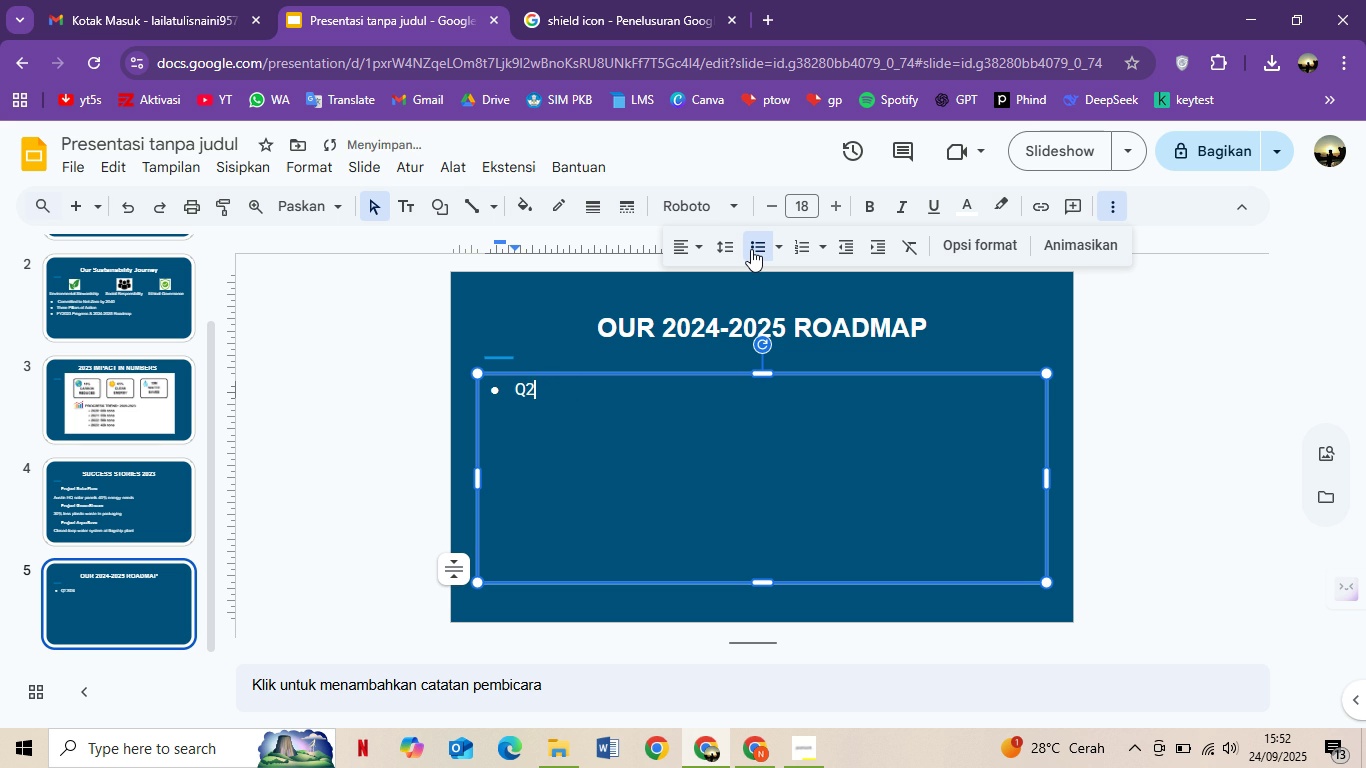 
key(Backspace)
 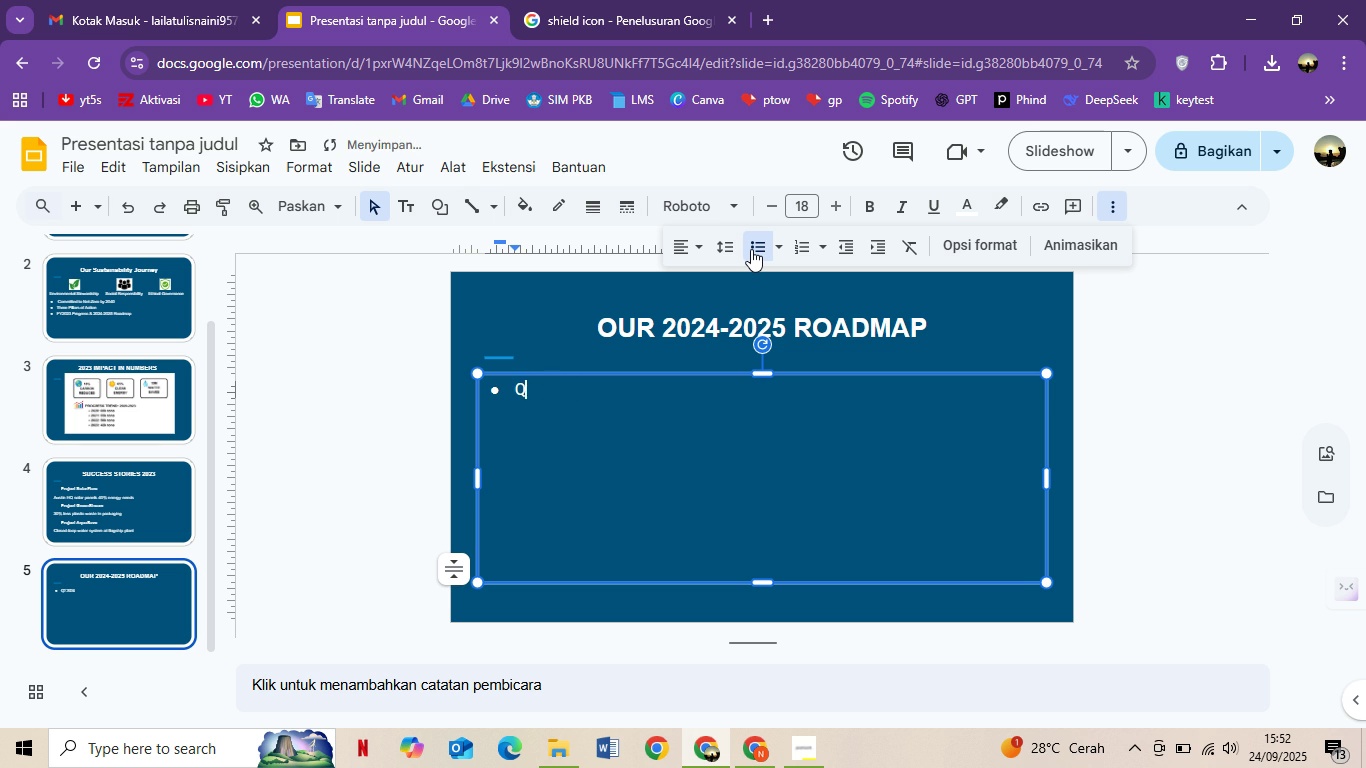 
key(Backspace)
 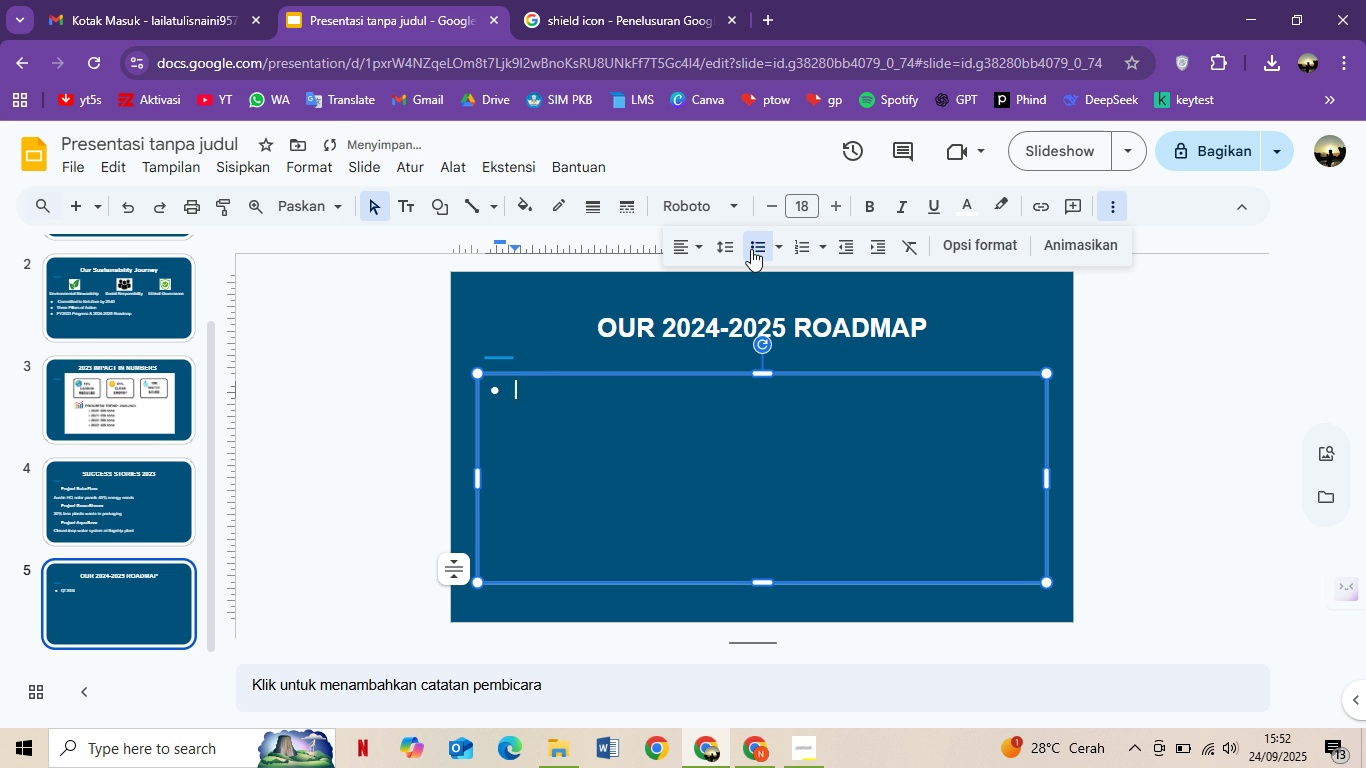 
key(Backspace)
 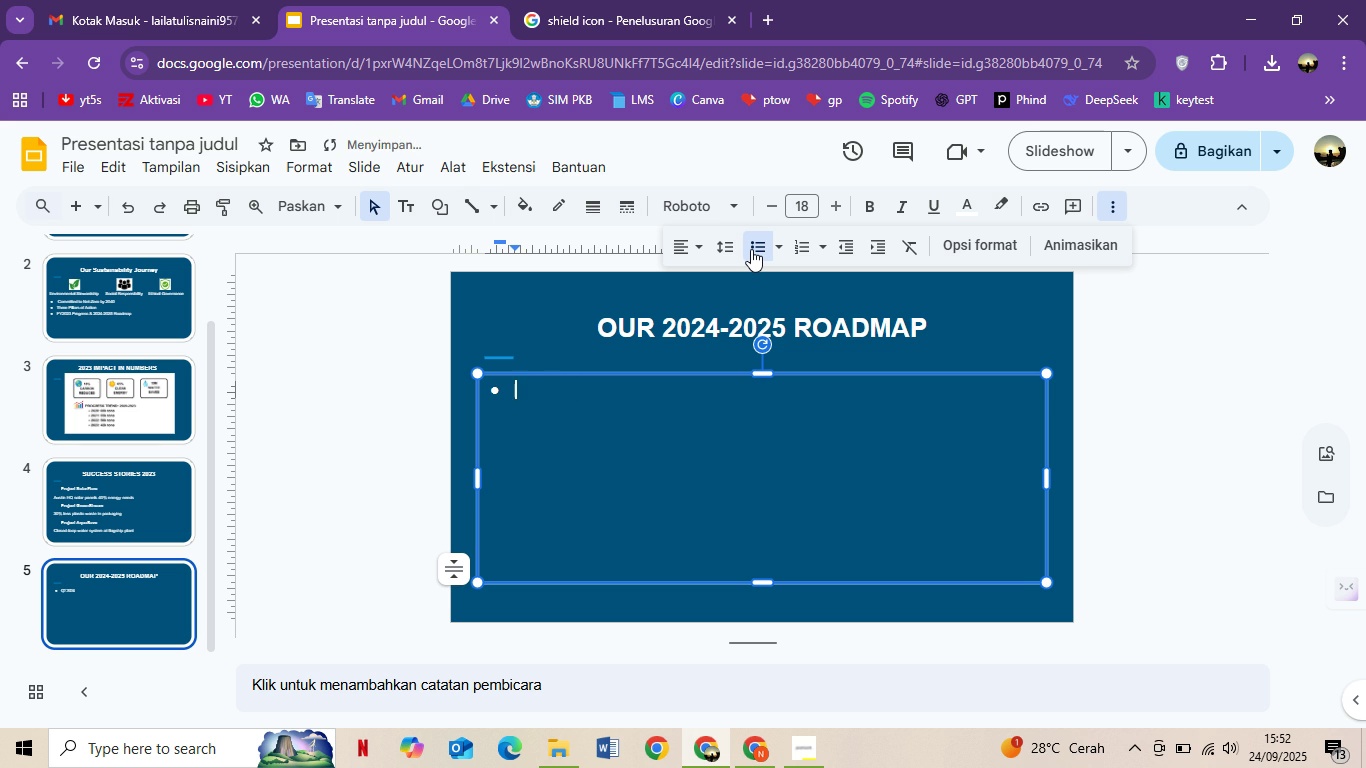 
key(Backspace)
 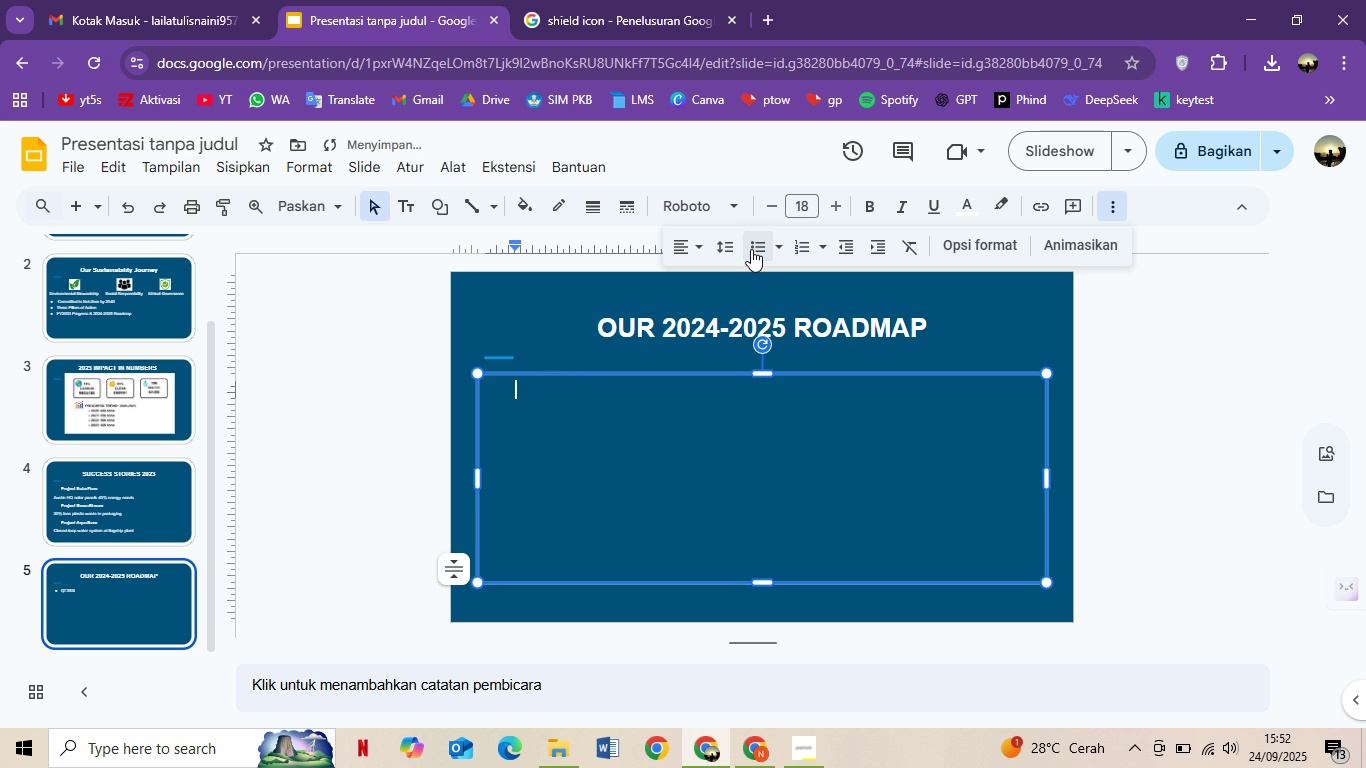 
key(Backspace)
 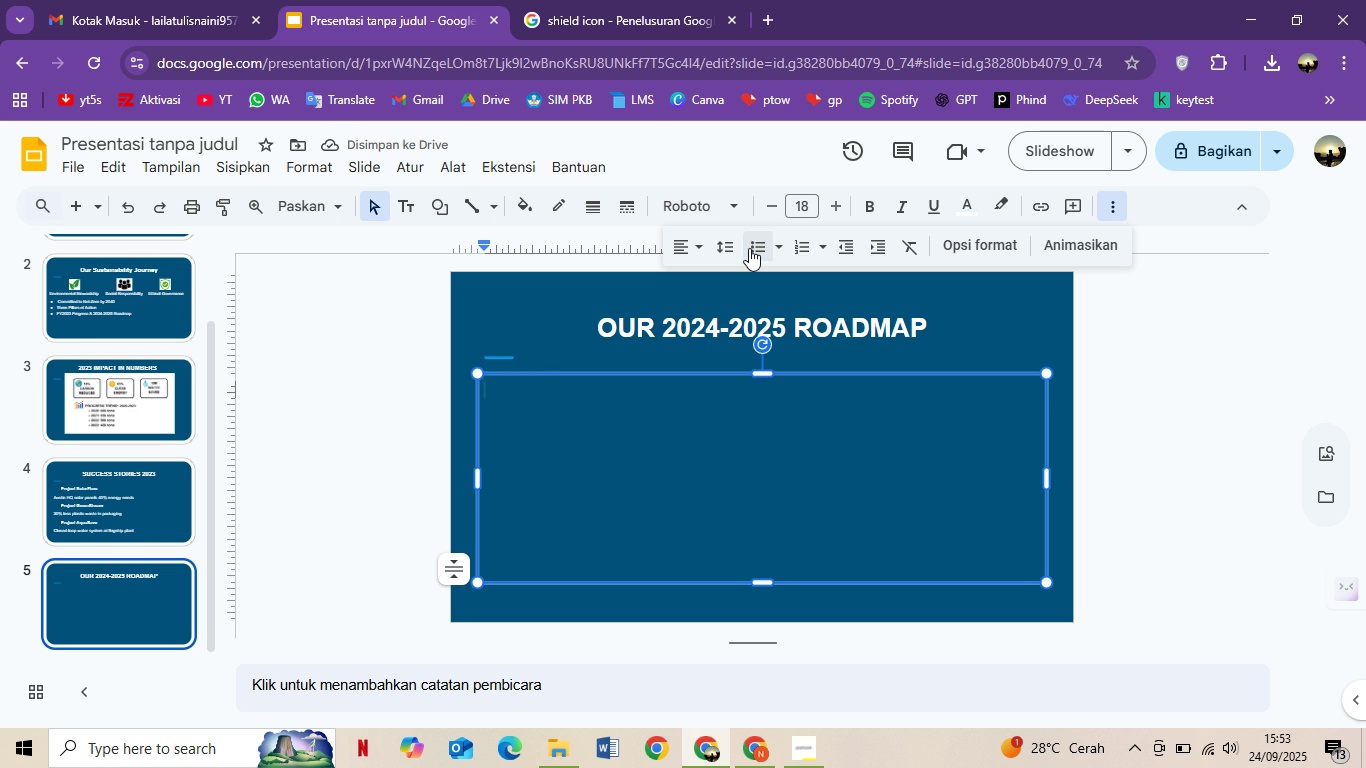 
wait(6.51)
 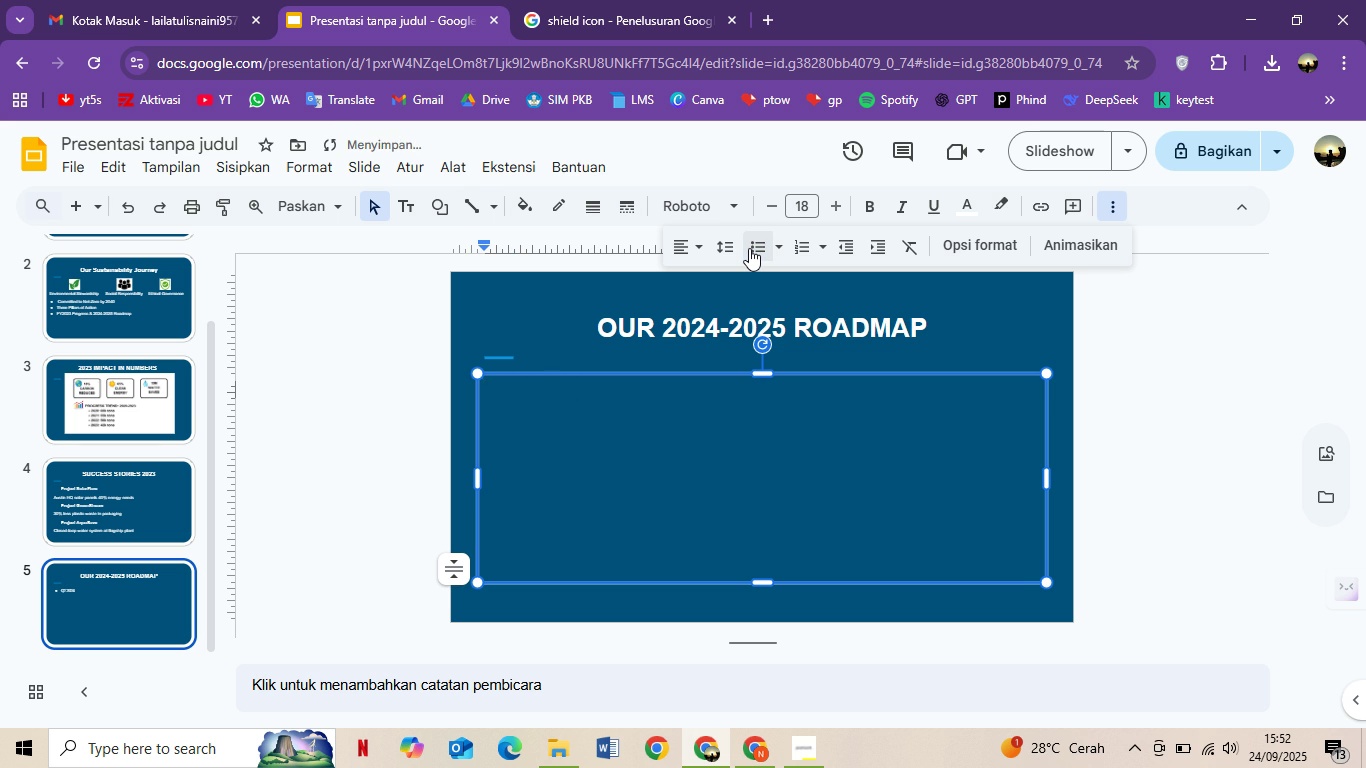 
mouse_move([1114, 157])
 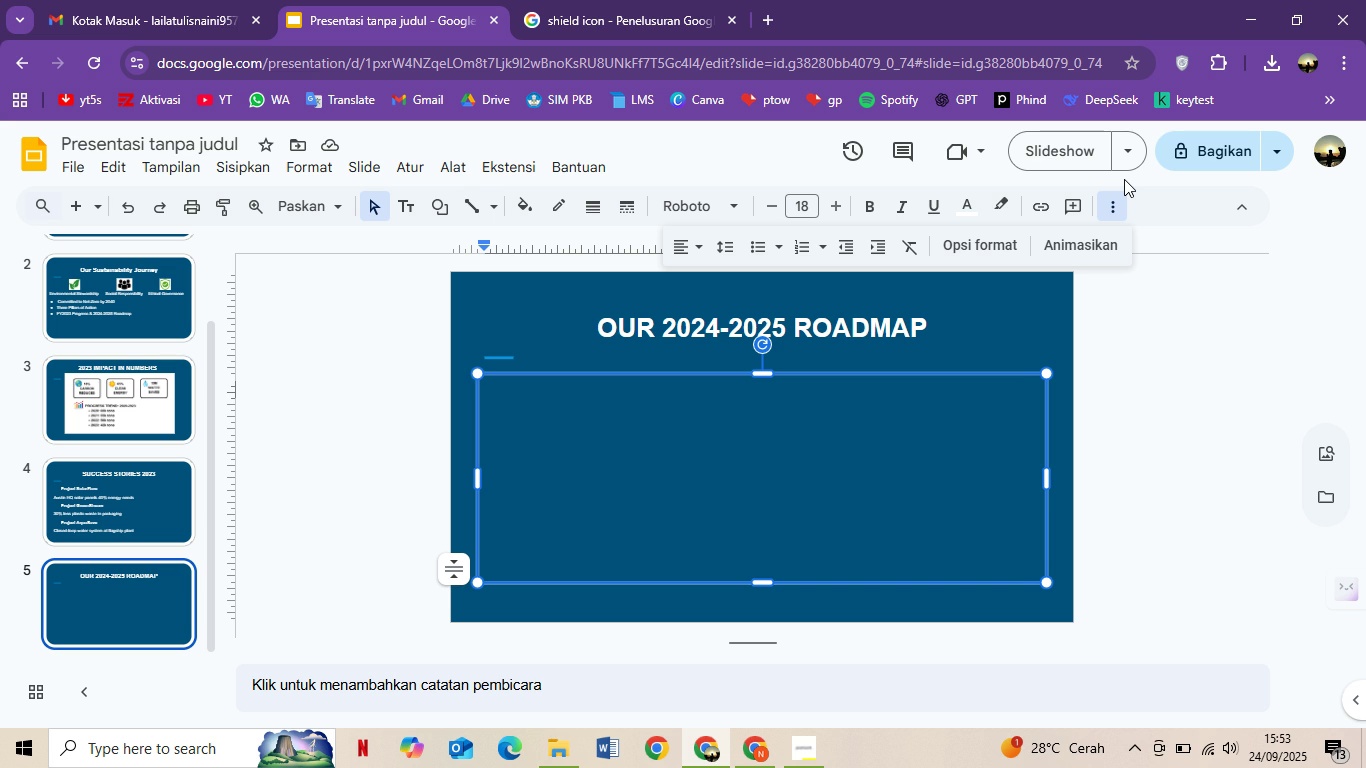 
wait(10.07)
 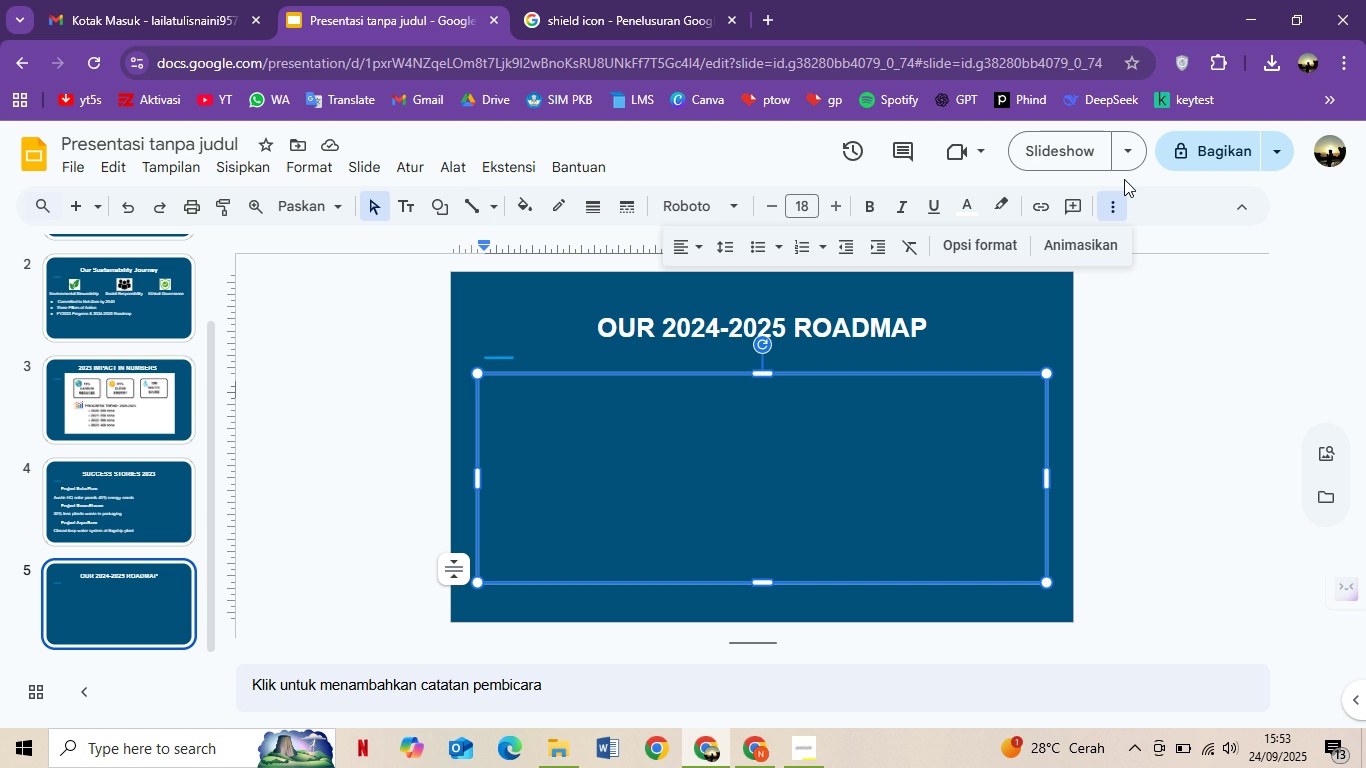 
left_click_drag(start_coordinate=[748, 763], to_coordinate=[754, 766])
 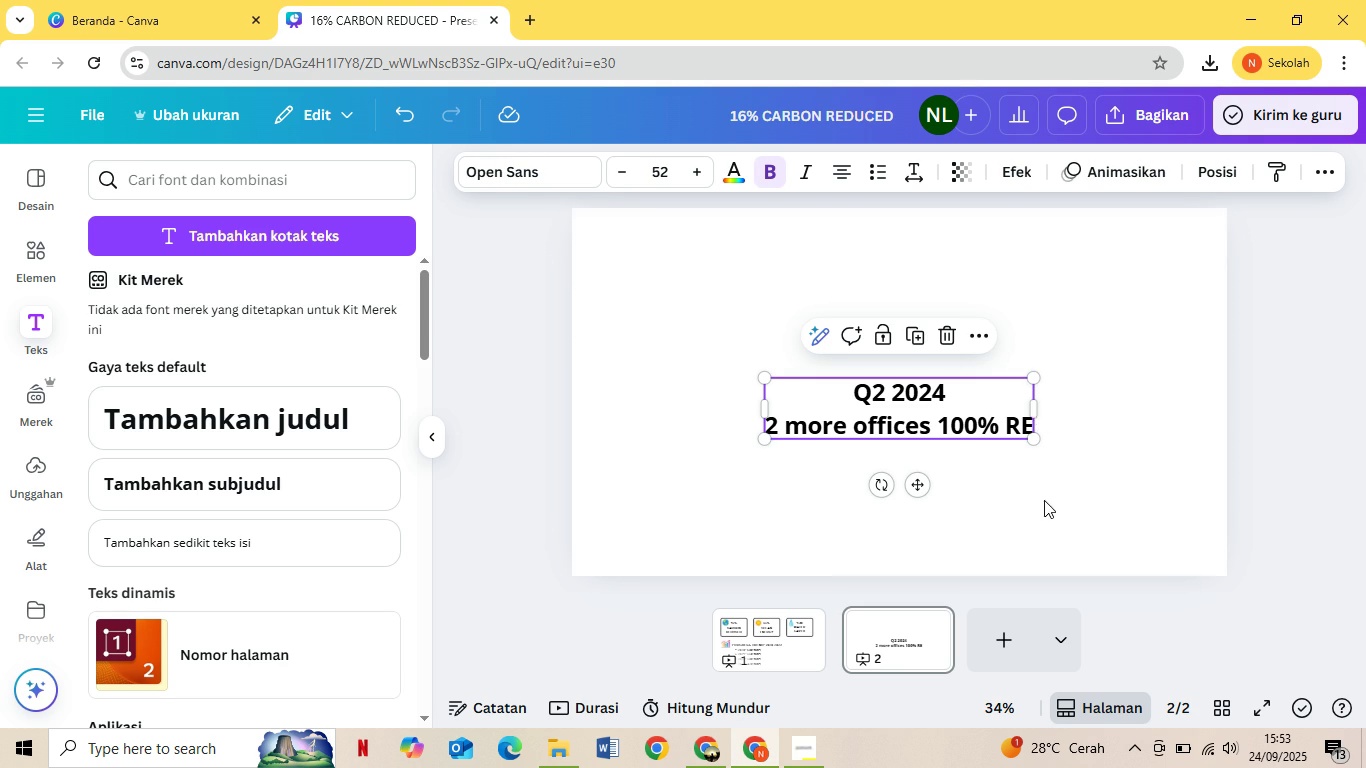 
left_click_drag(start_coordinate=[1037, 440], to_coordinate=[936, 479])
 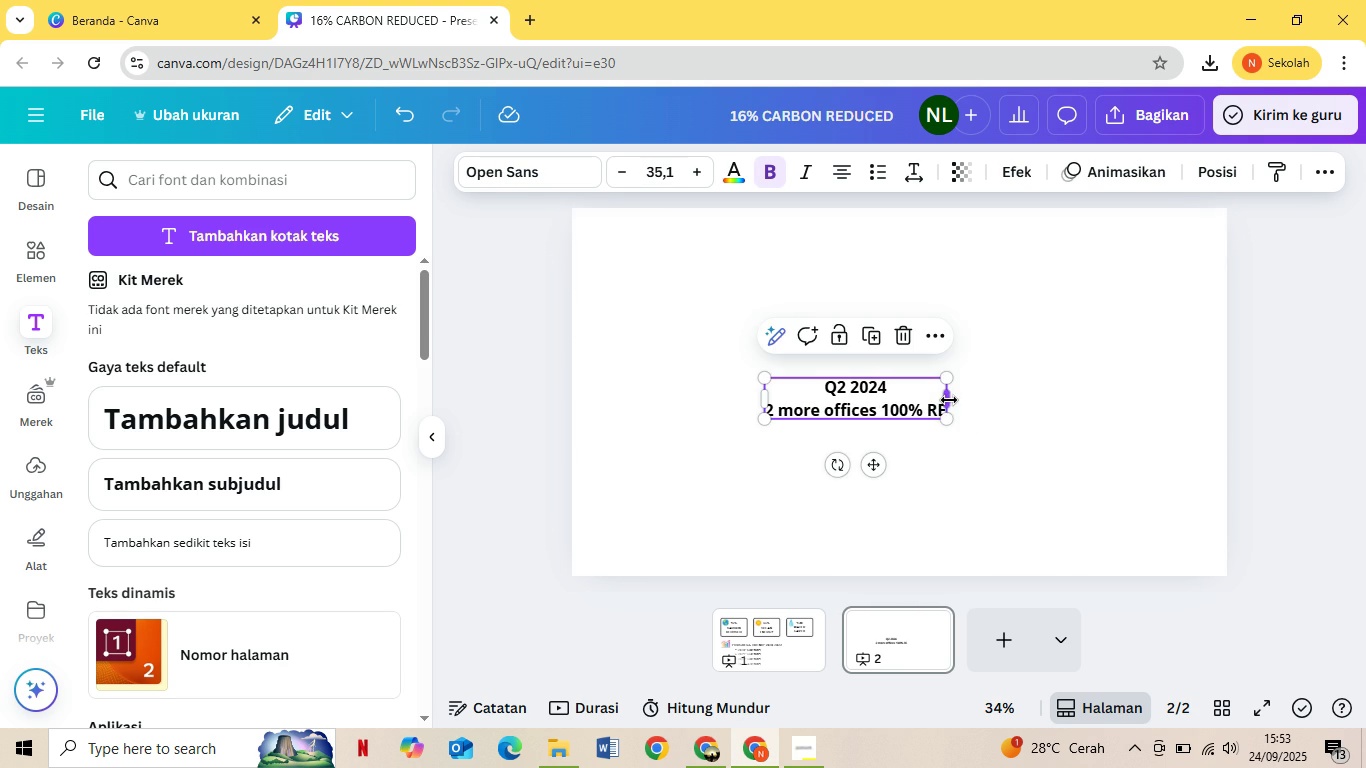 
left_click_drag(start_coordinate=[949, 400], to_coordinate=[922, 433])
 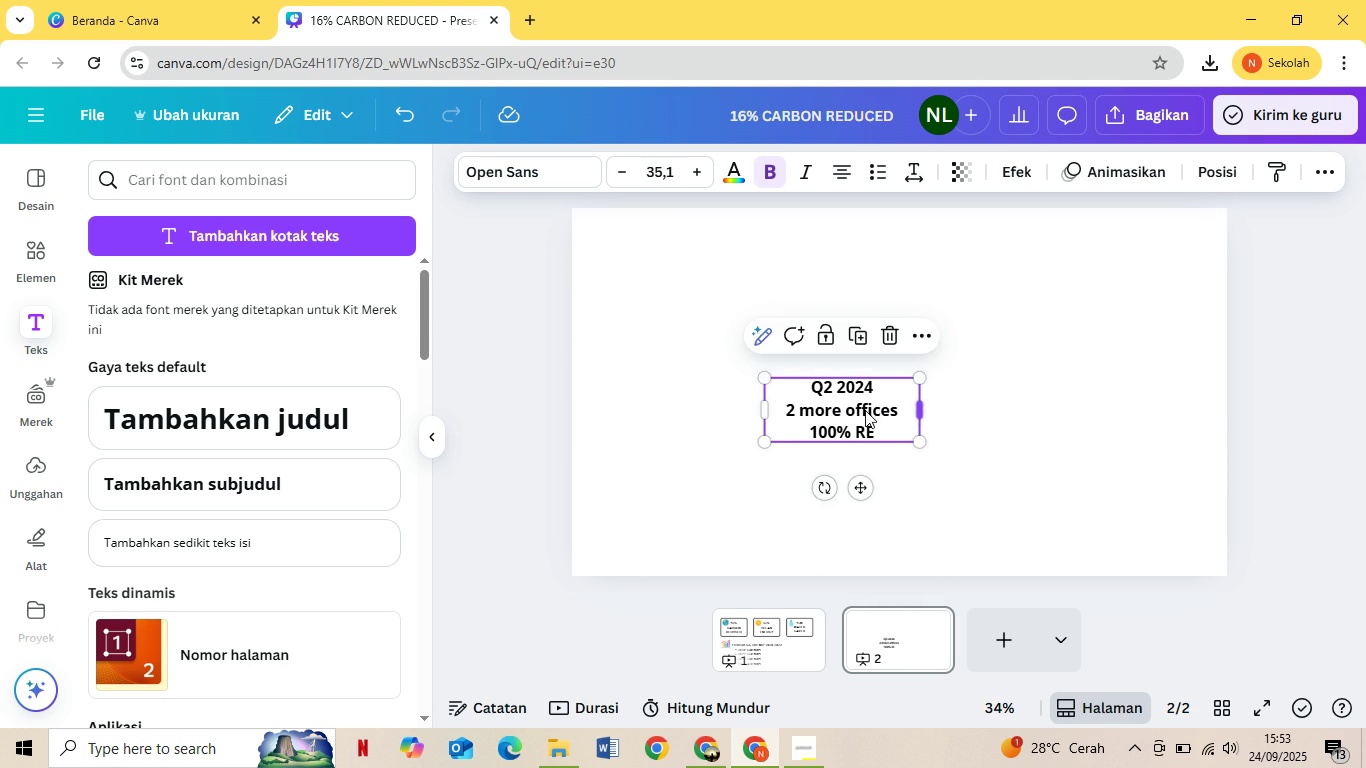 
left_click_drag(start_coordinate=[865, 409], to_coordinate=[711, 292])
 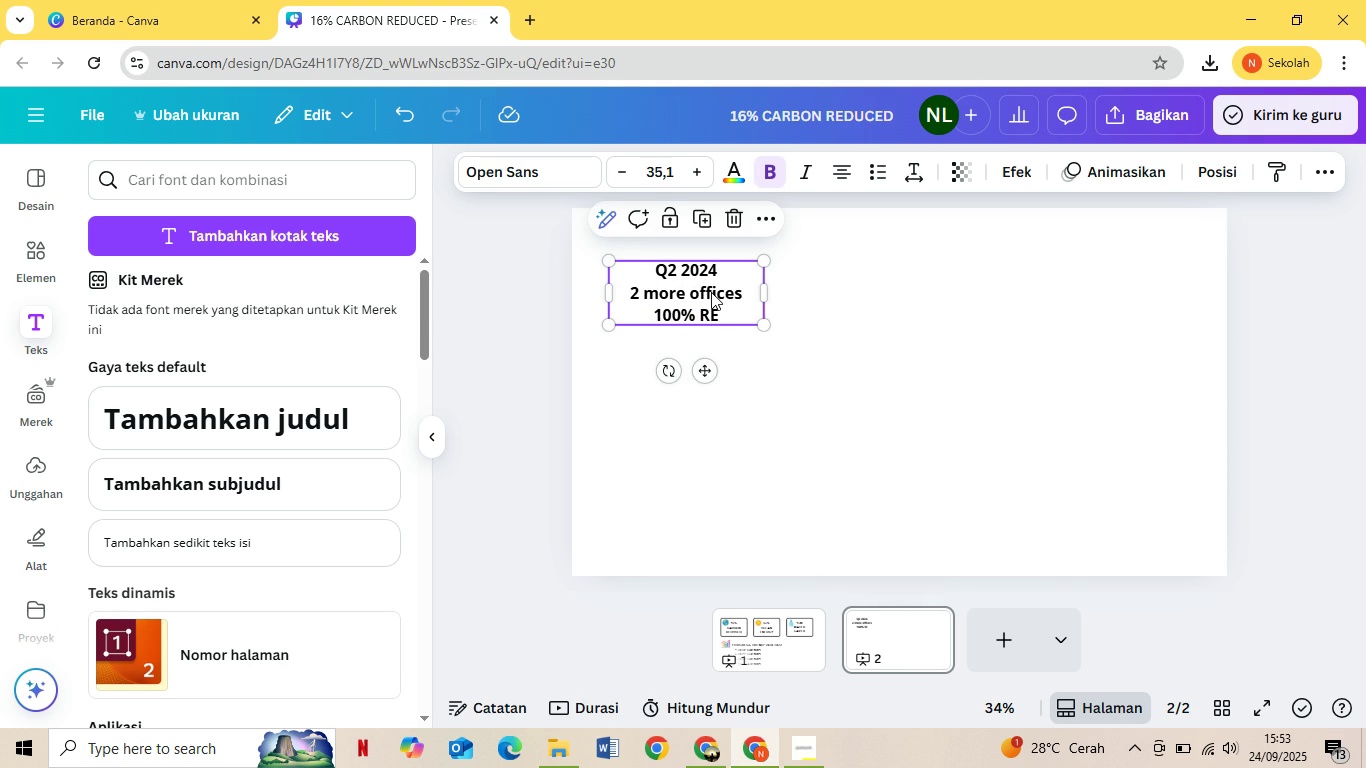 
key(Control+C)
 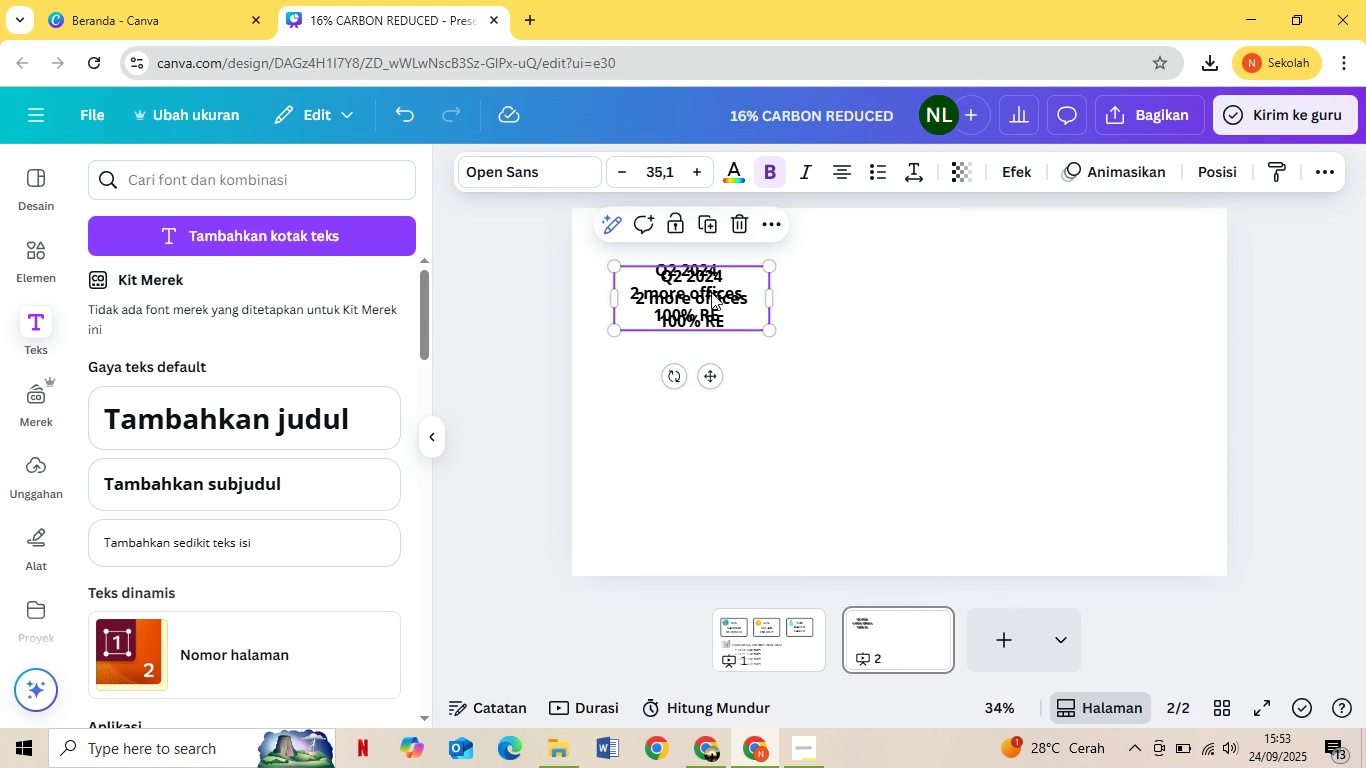 
key(Control+V)
 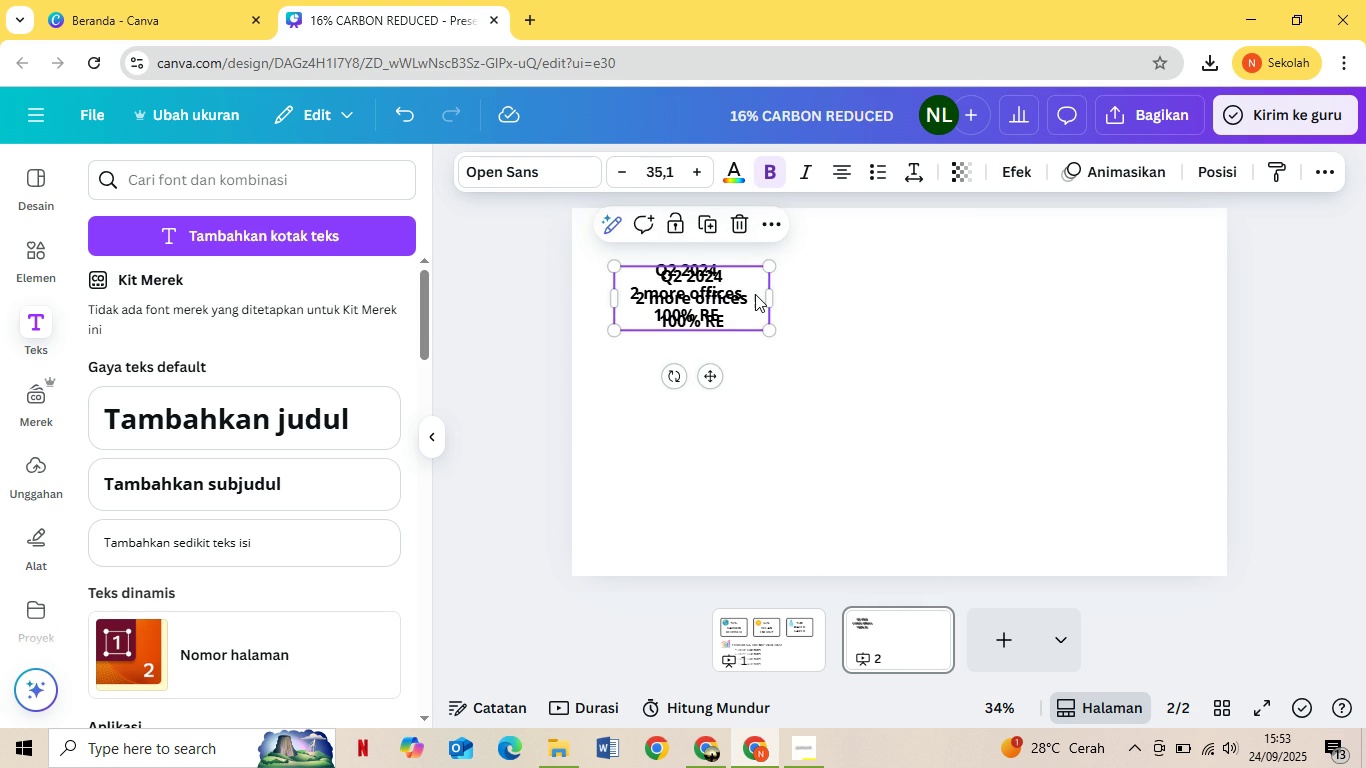 
left_click_drag(start_coordinate=[711, 292], to_coordinate=[871, 290])
 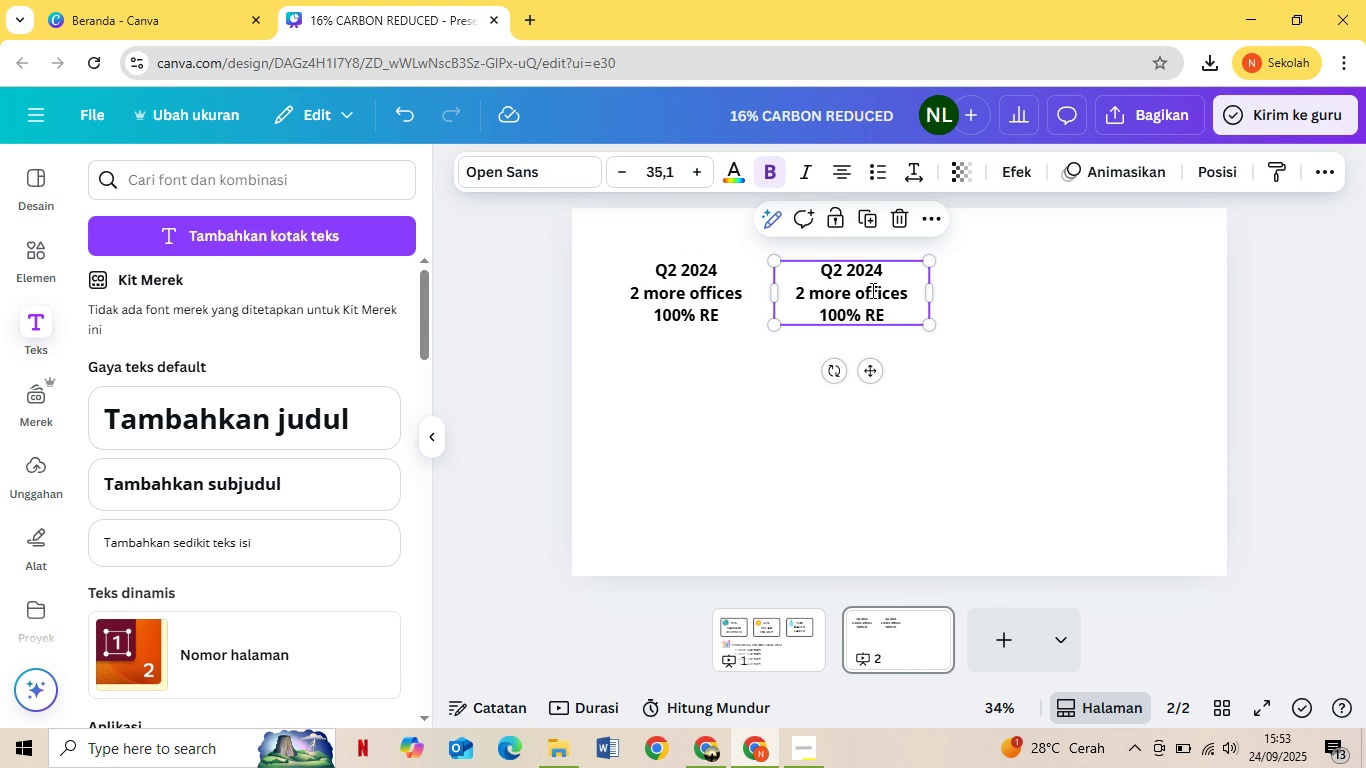 
double_click([871, 290])
 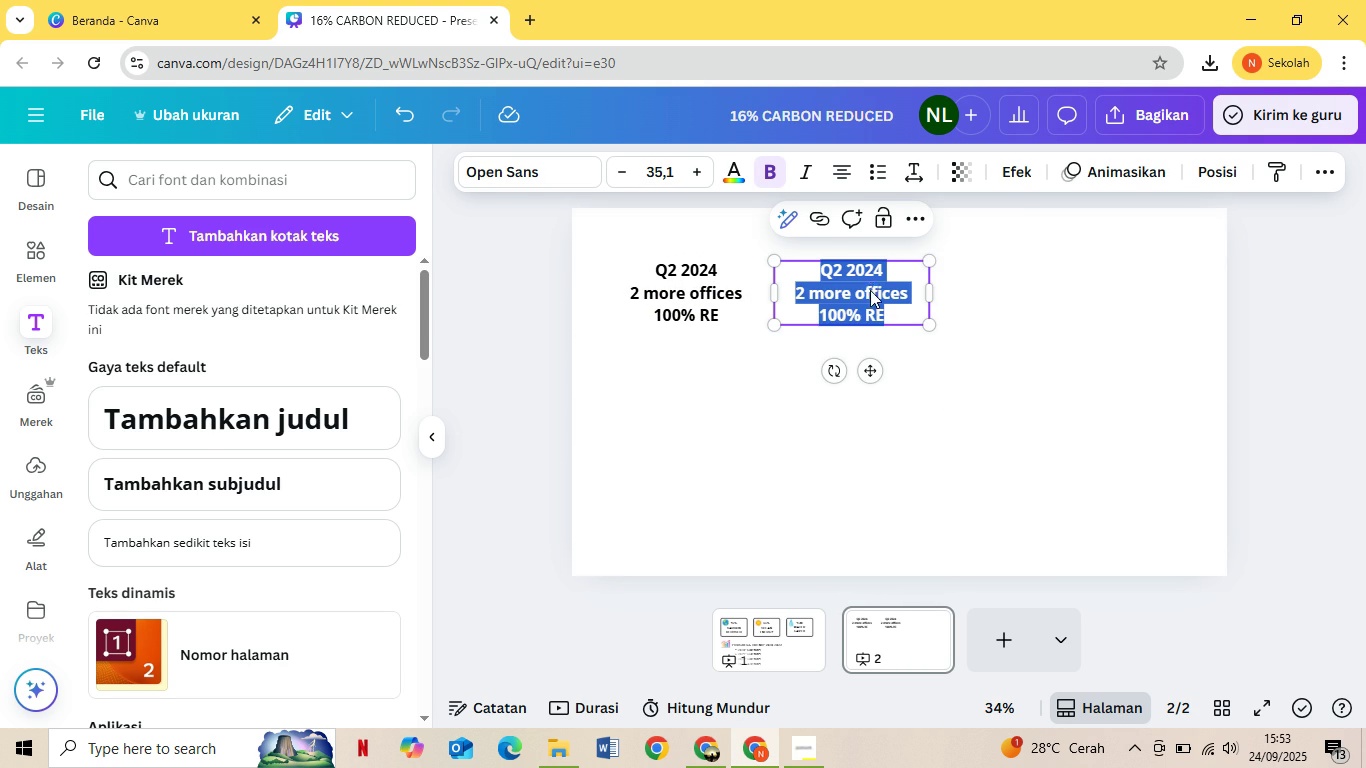 
type(Q4 2024)
 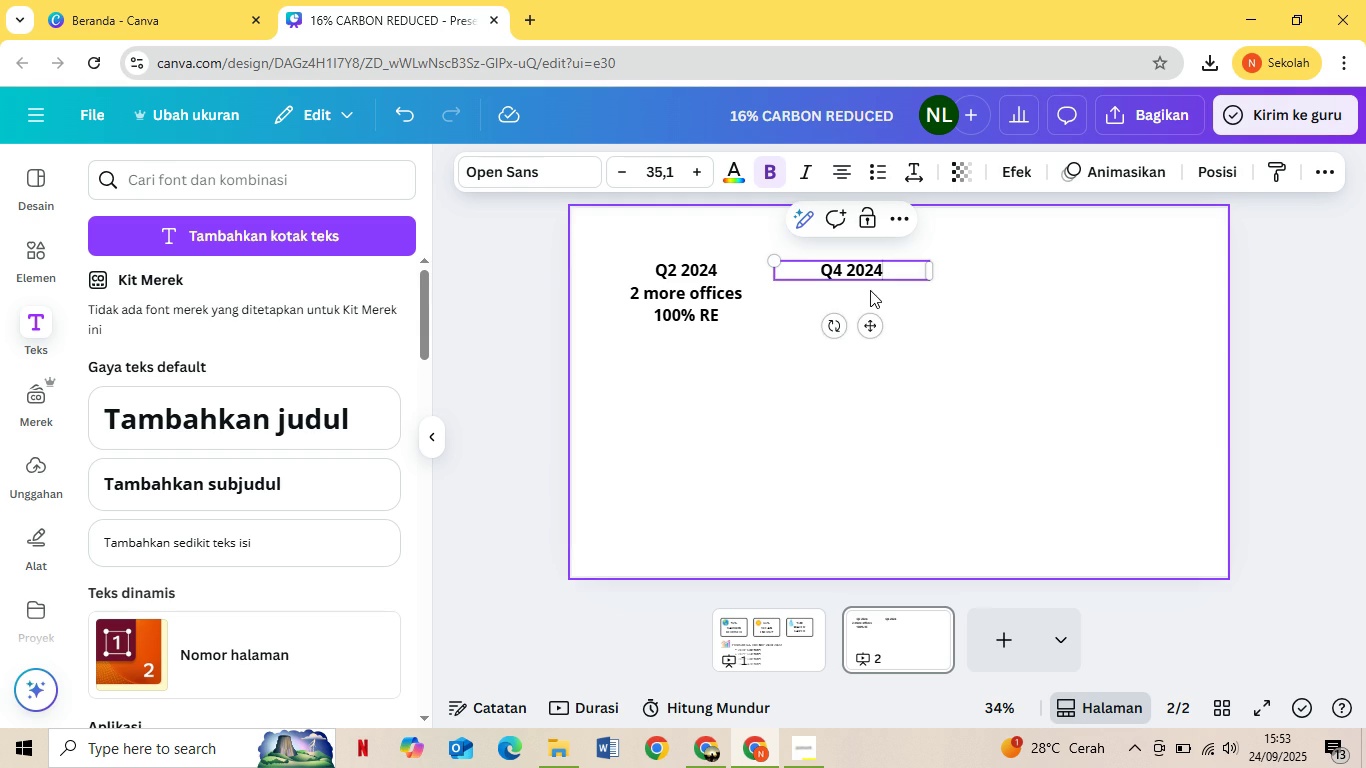 
key(Enter)
 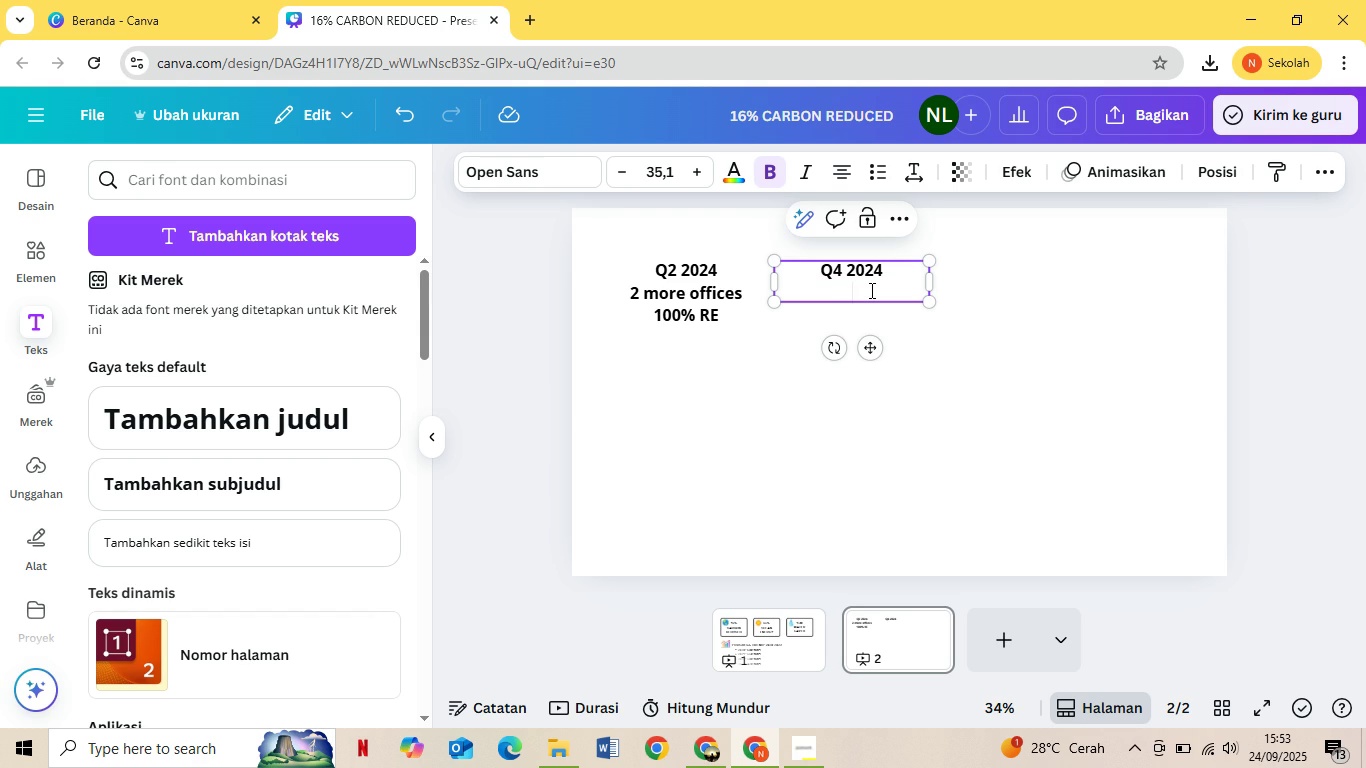 
type(10% SC emission reduction)
 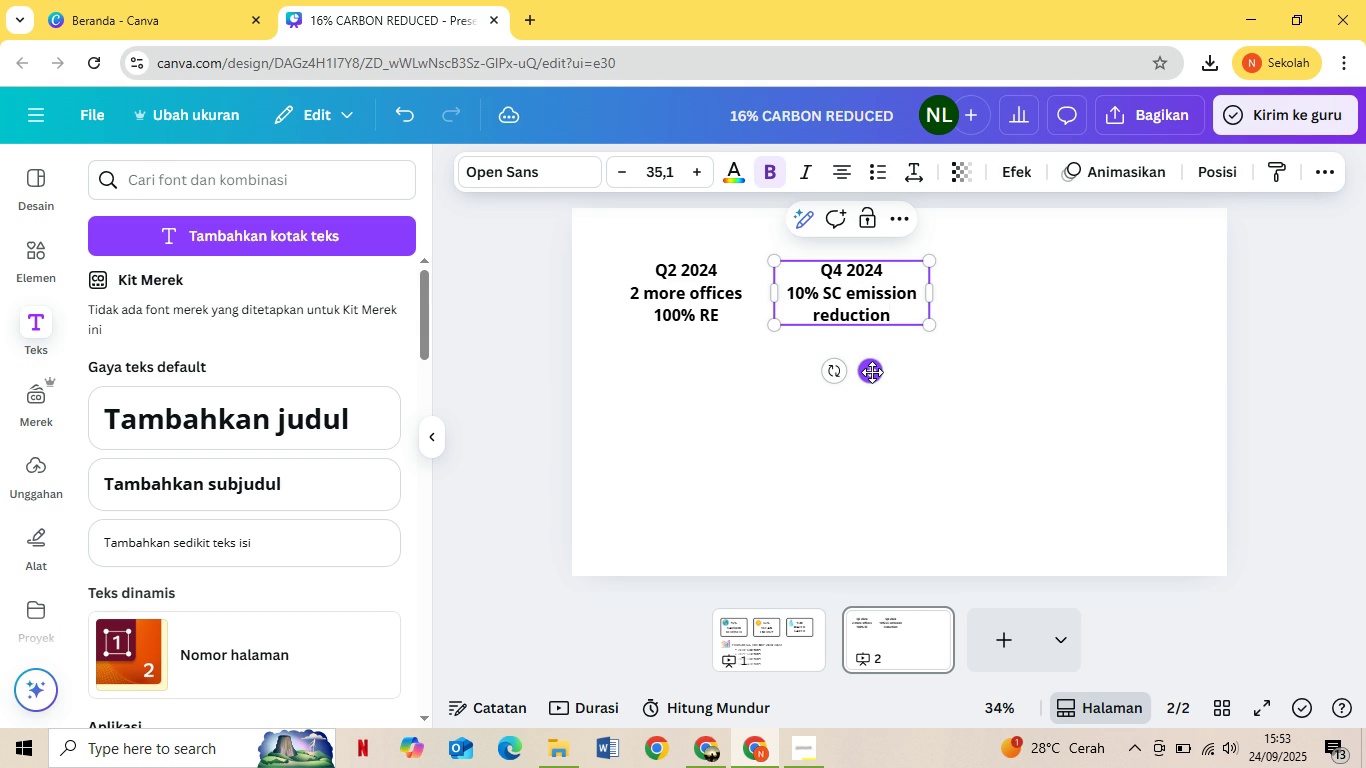 
key(Control+C)
 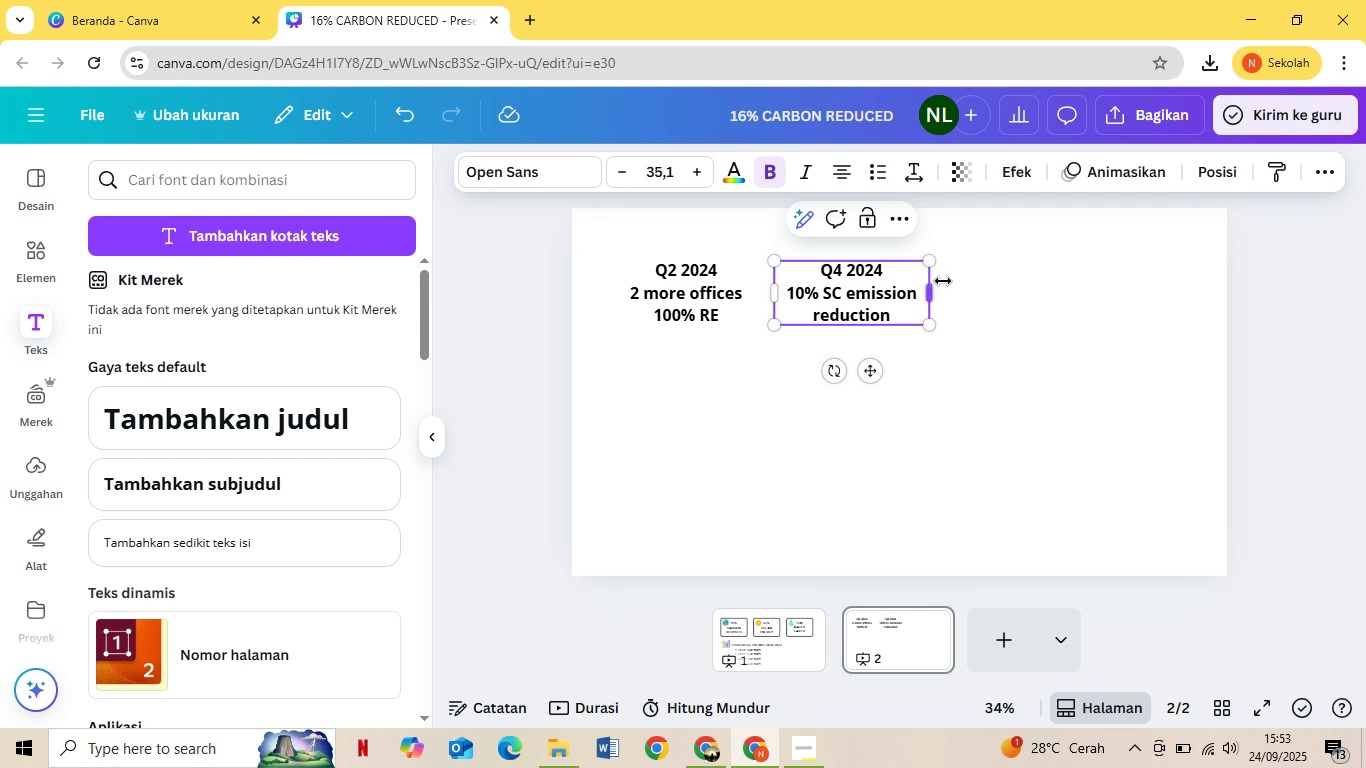 
left_click([957, 282])
 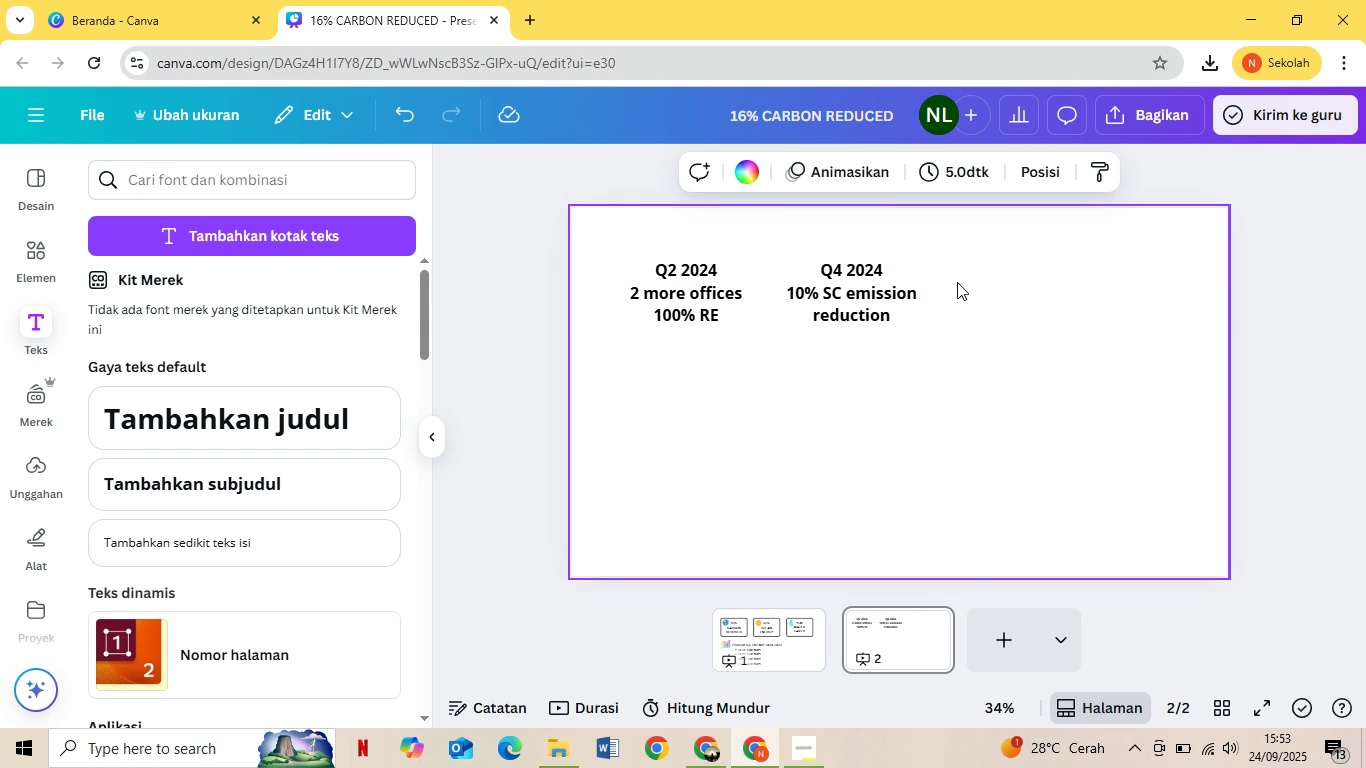 
key(Control+V)
 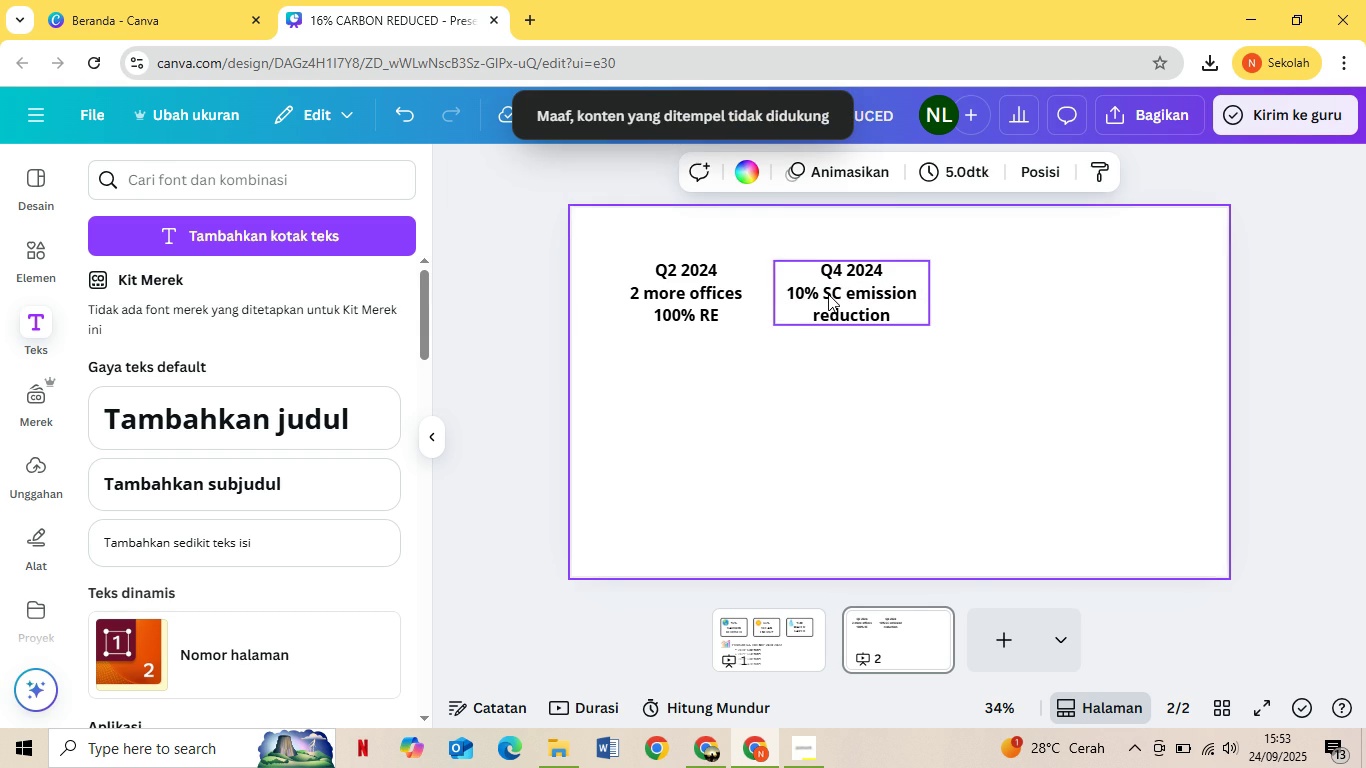 
left_click([828, 294])
 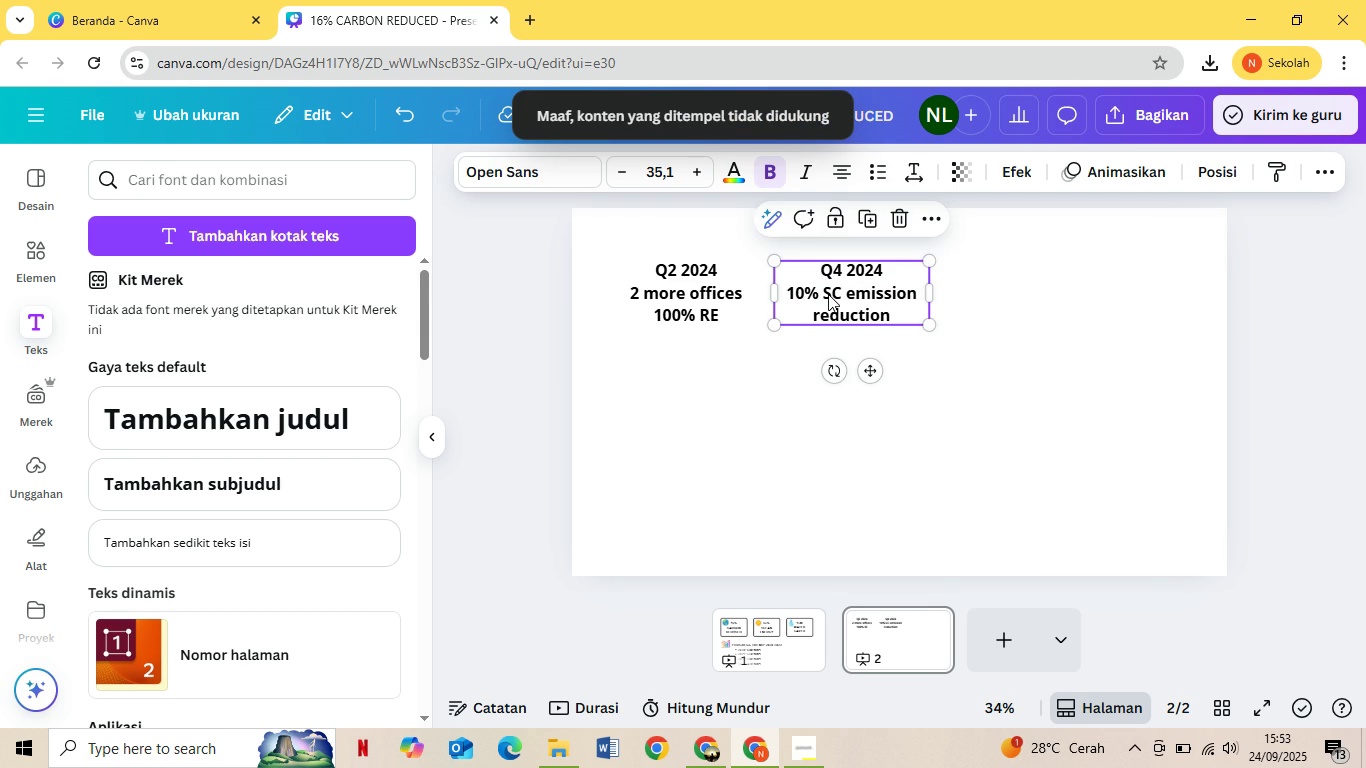 
key(Control+C)
 